 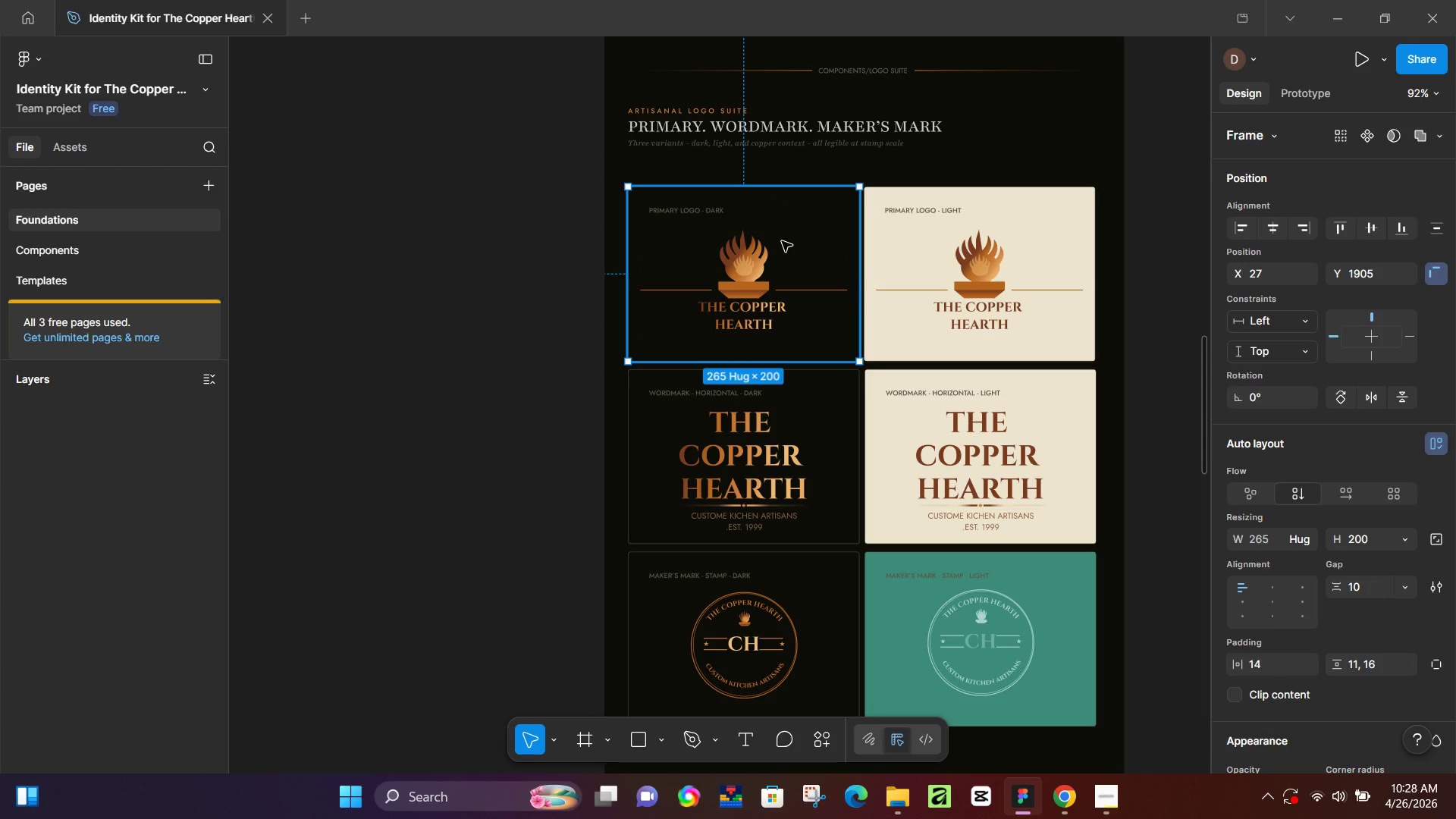 
key(Control+C)
 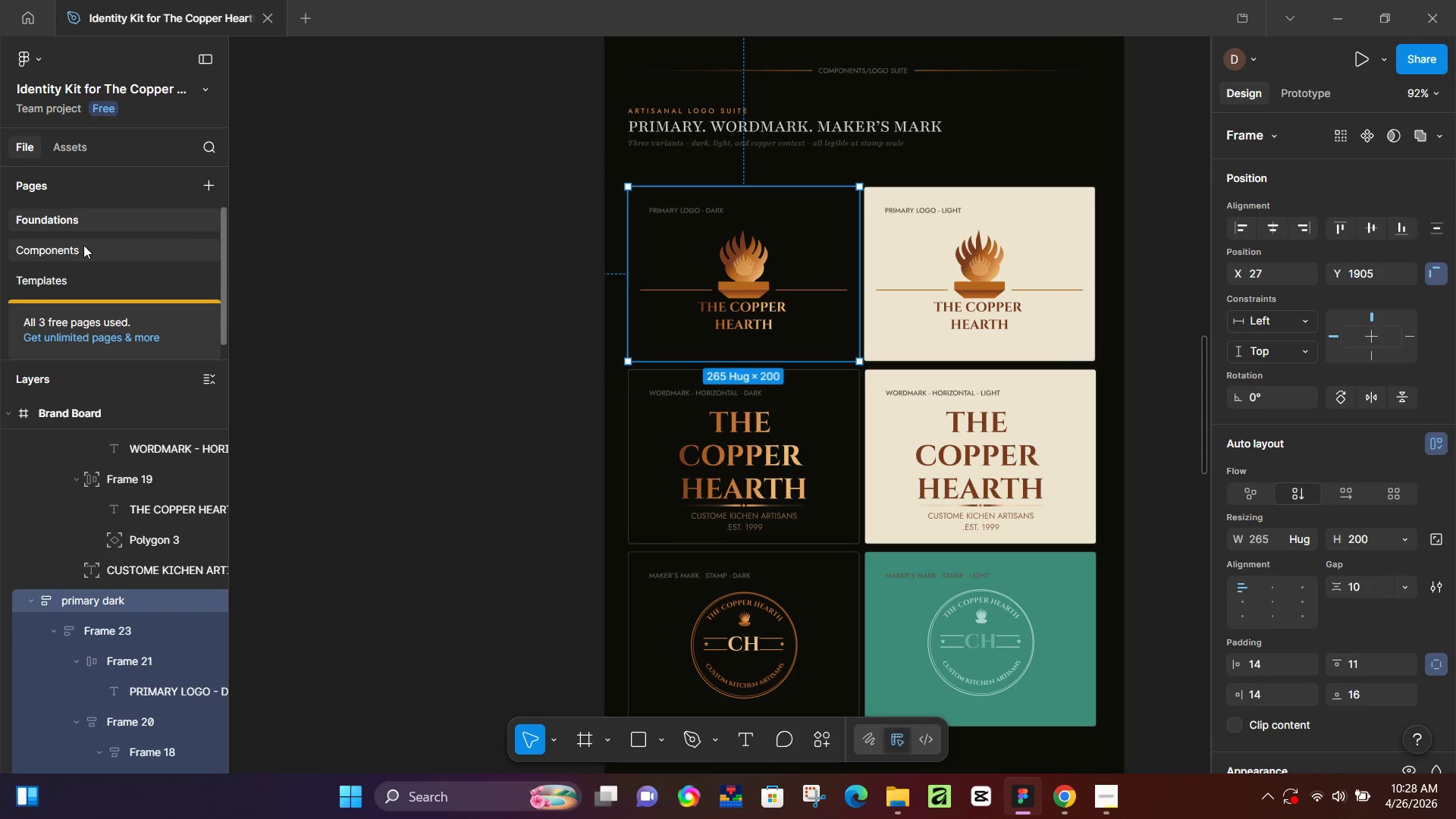 
left_click([83, 243])
 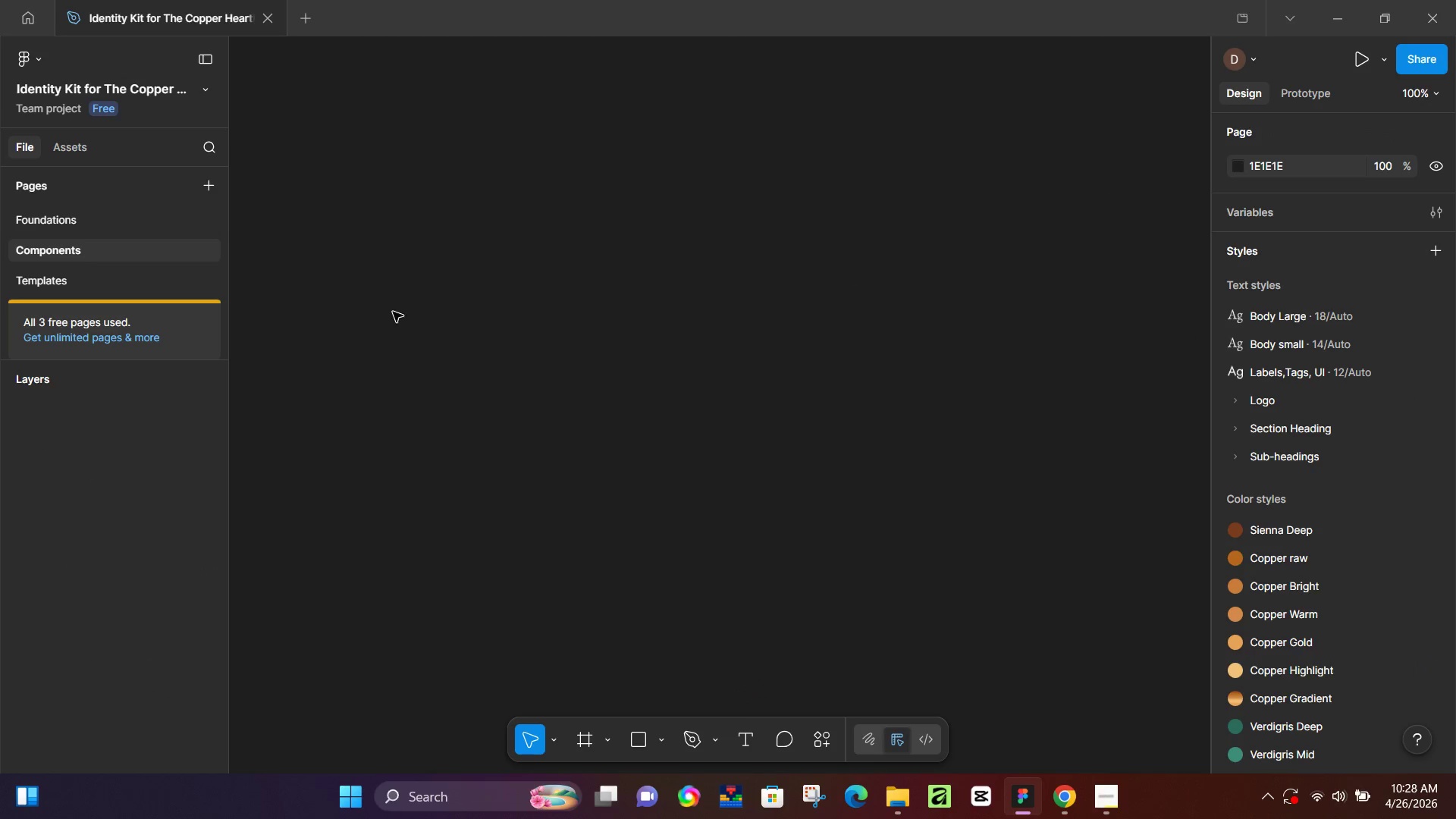 
left_click([471, 322])
 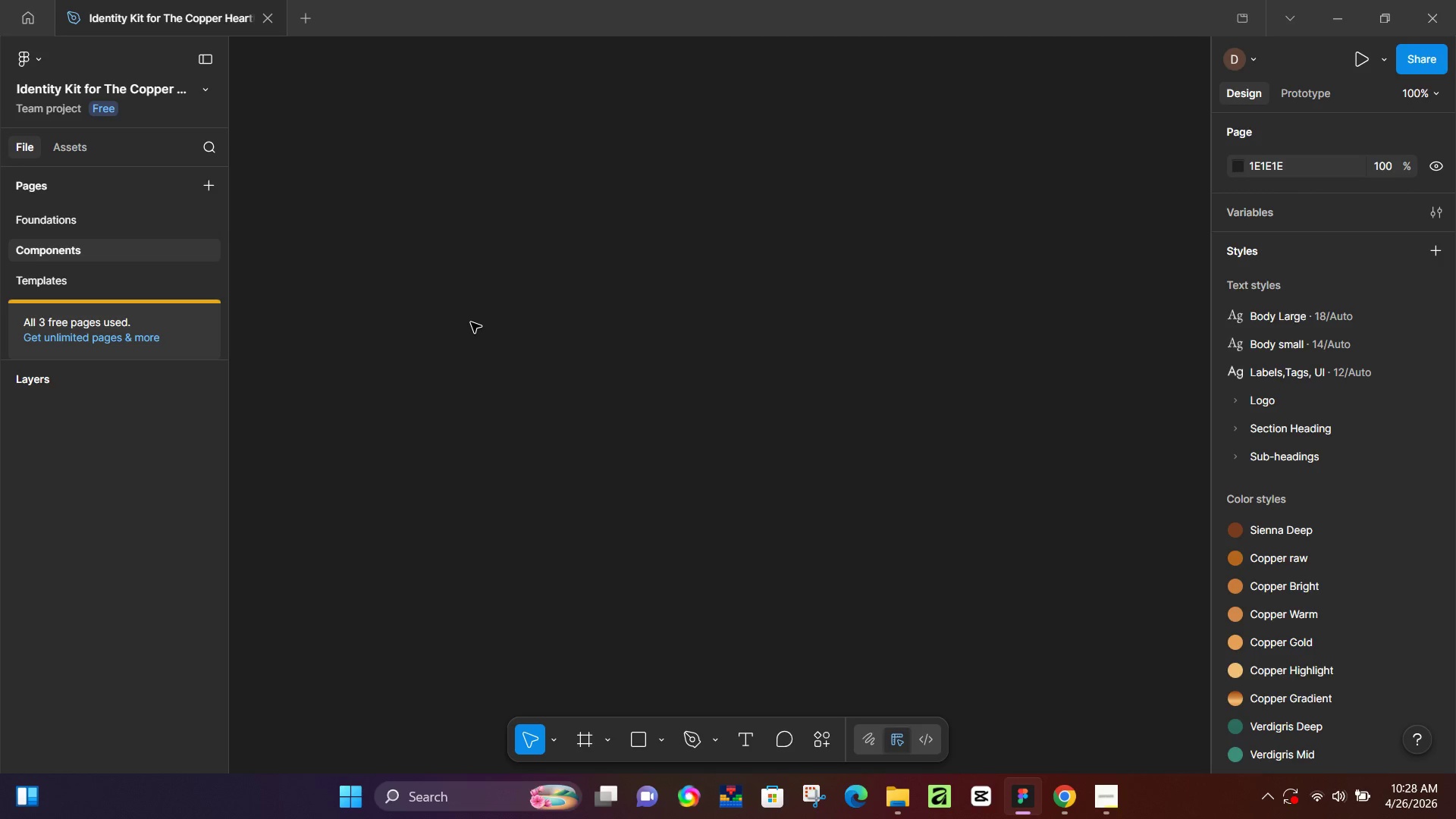 
key(Control+ControlLeft)
 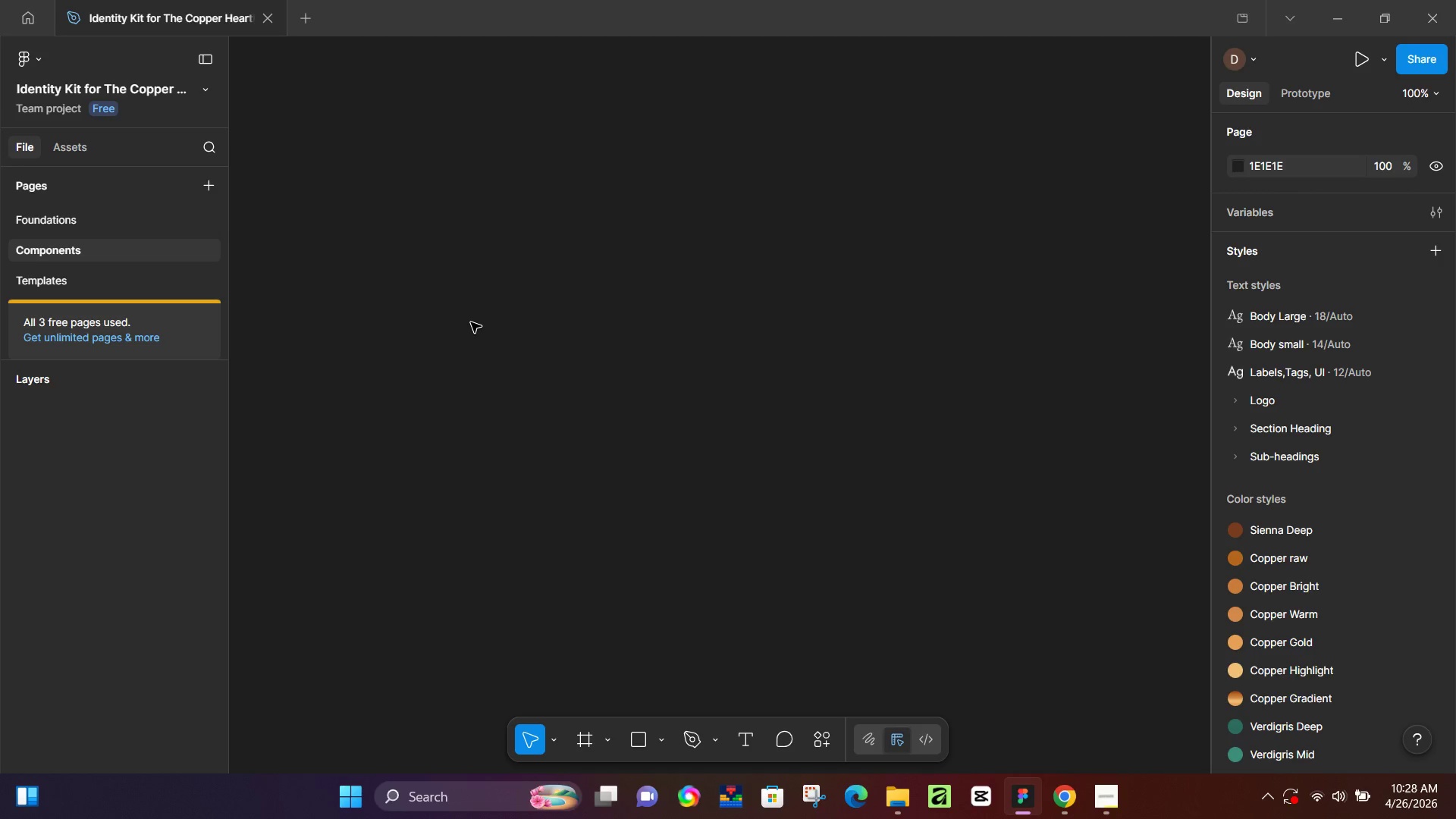 
key(Control+V)
 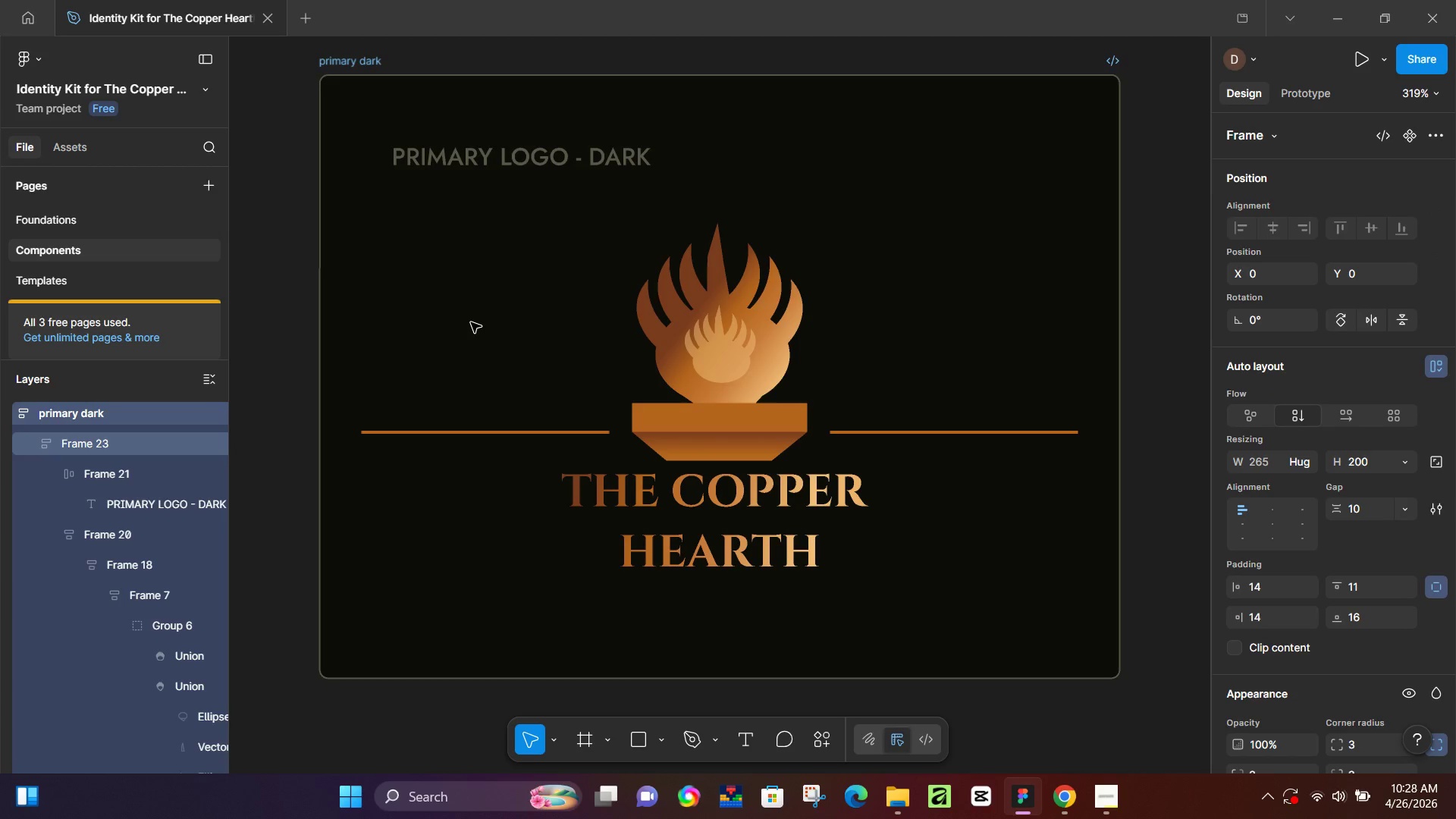 
hold_key(key=ControlLeft, duration=0.45)
 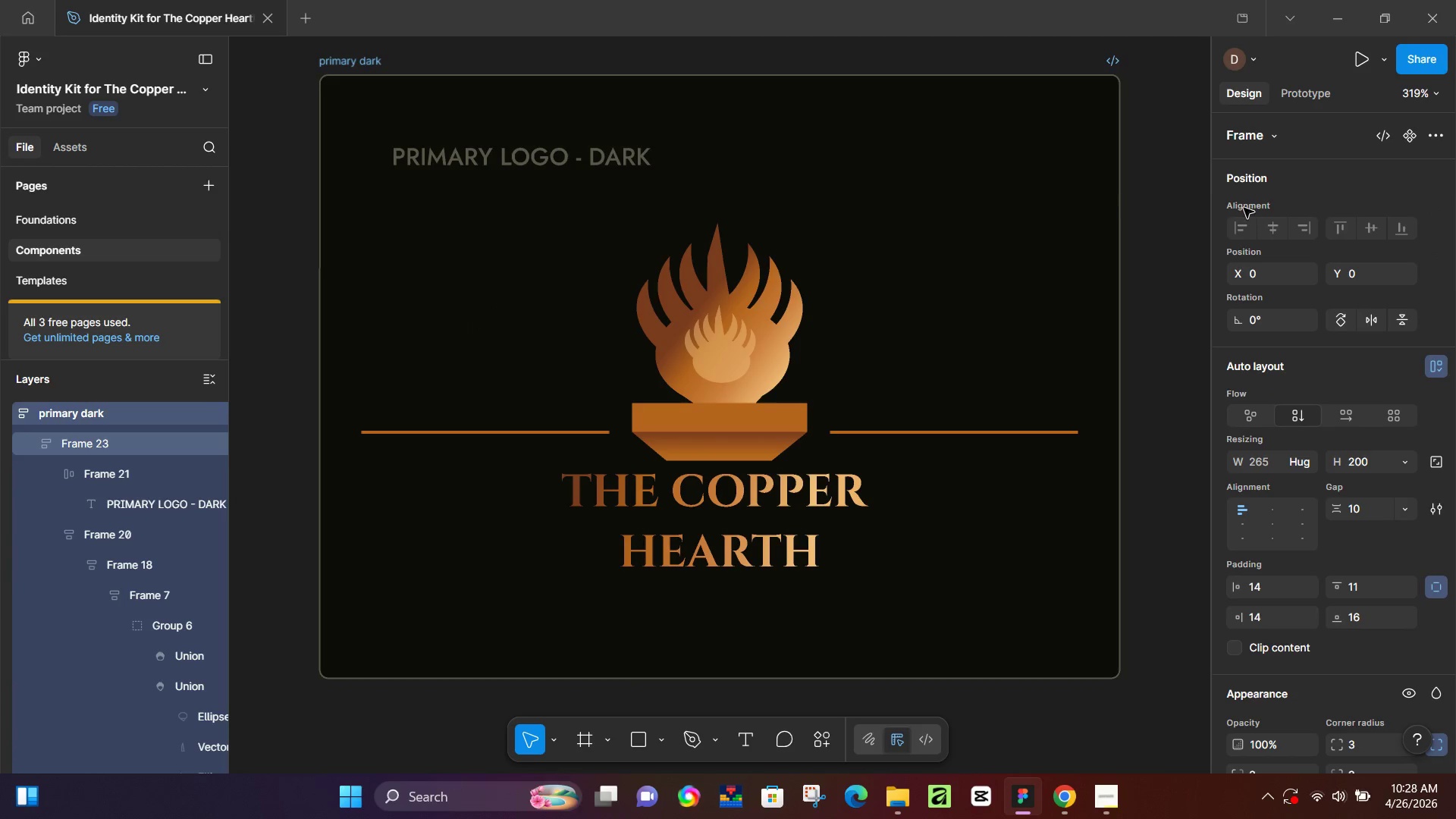 
key(Control+ControlLeft)
 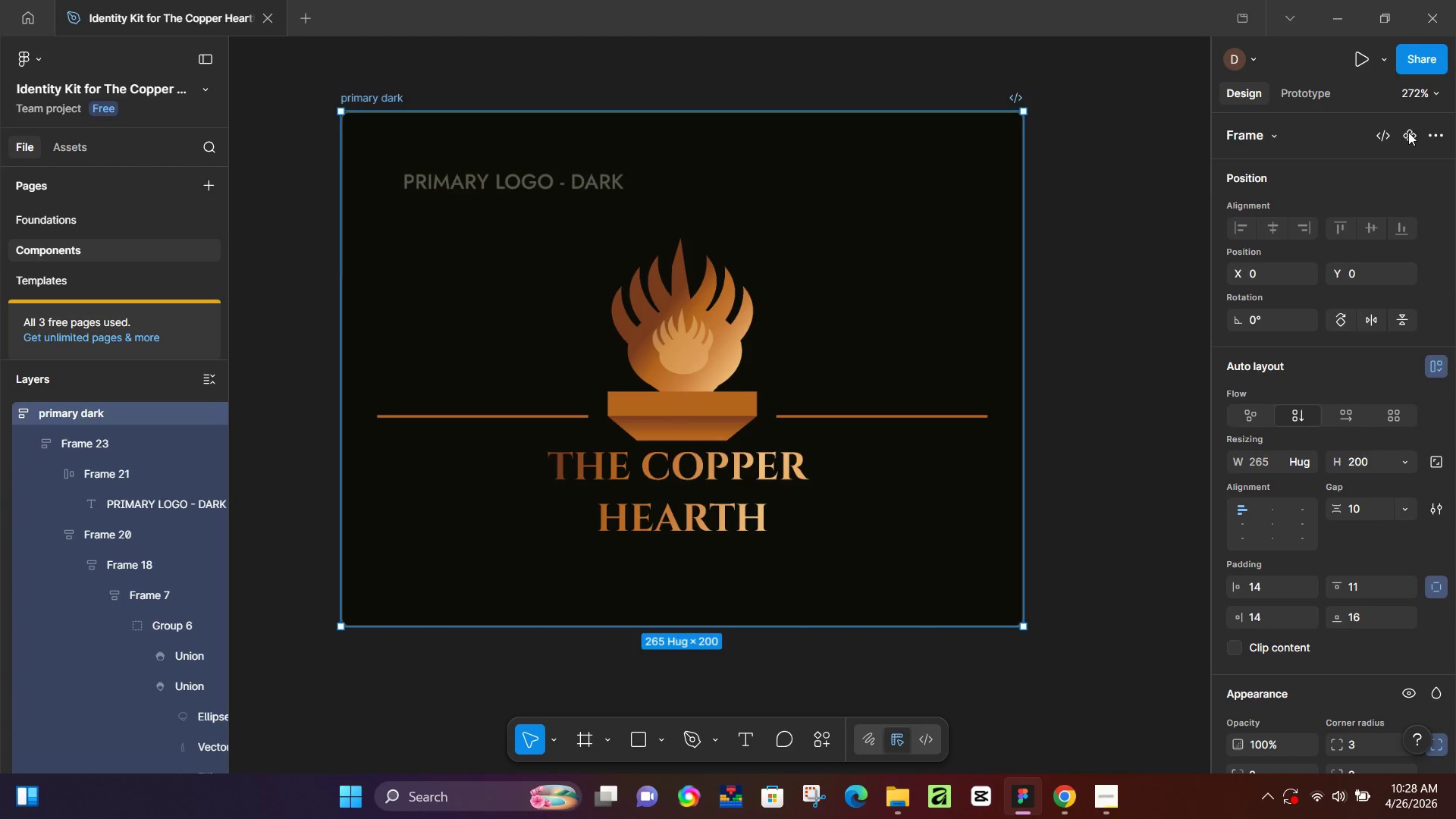 
scroll: coordinate [471, 322], scroll_direction: down, amount: 4.0
 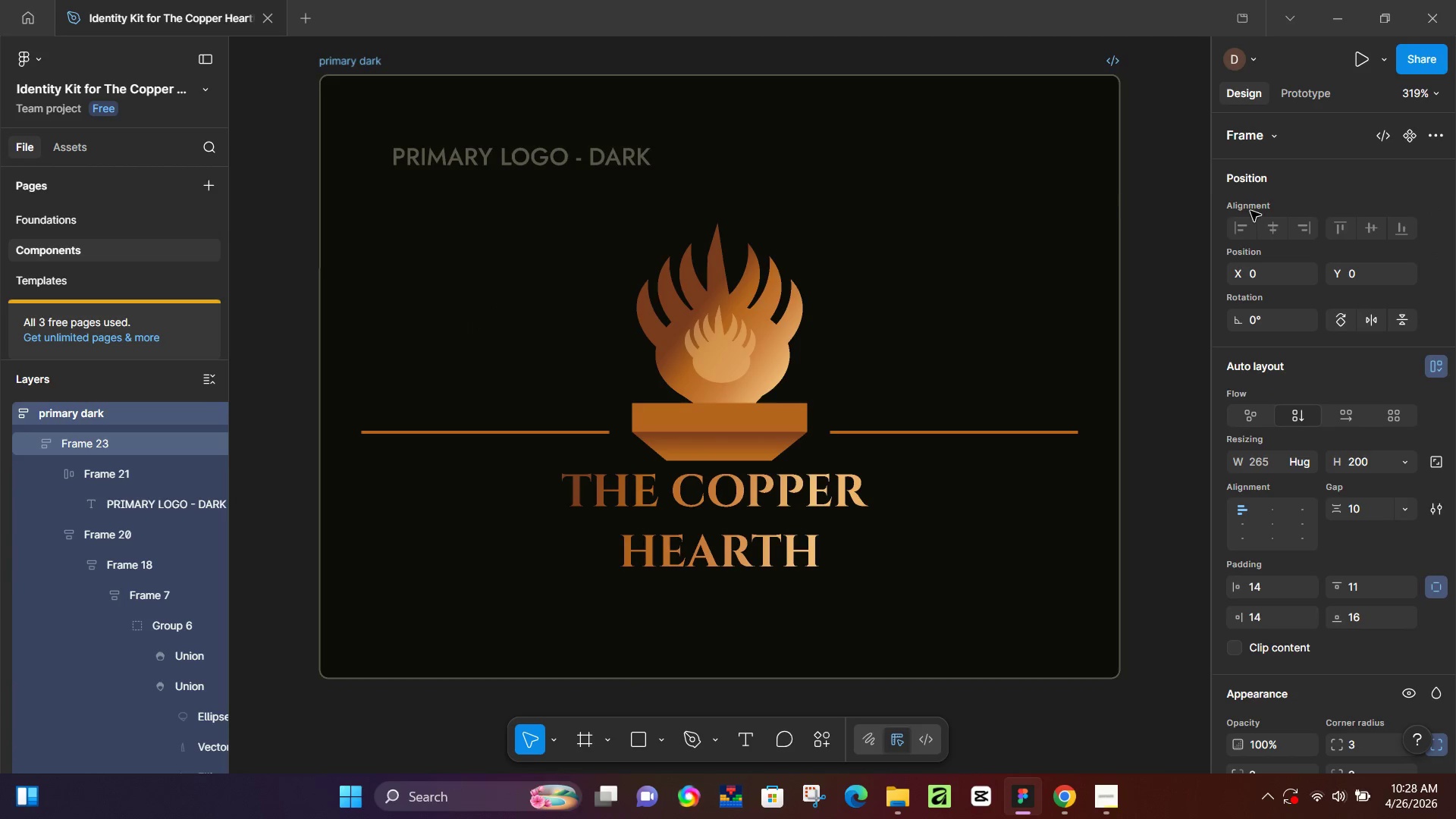 
left_click([1411, 132])
 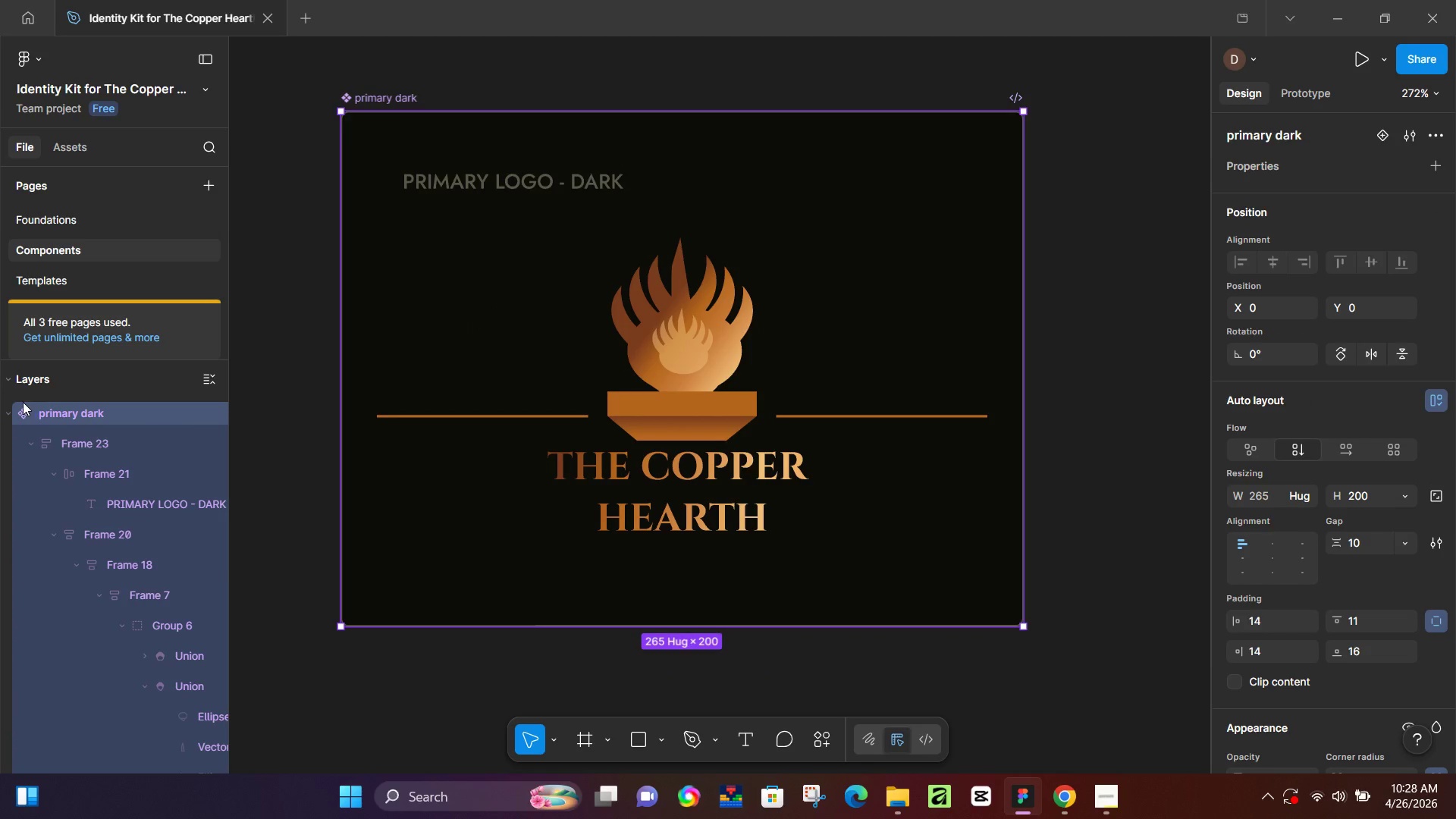 
left_click([7, 413])
 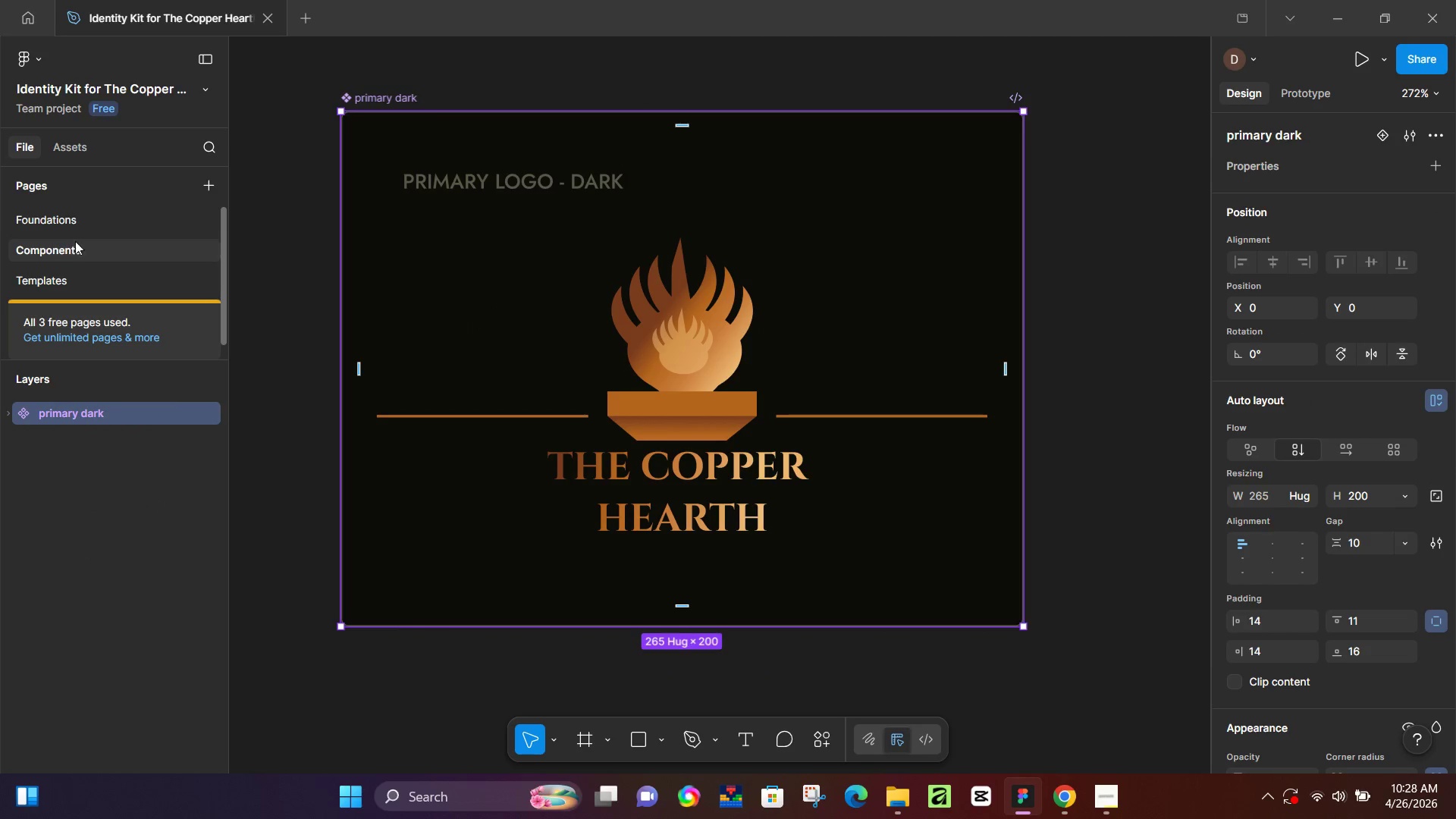 
left_click([87, 223])
 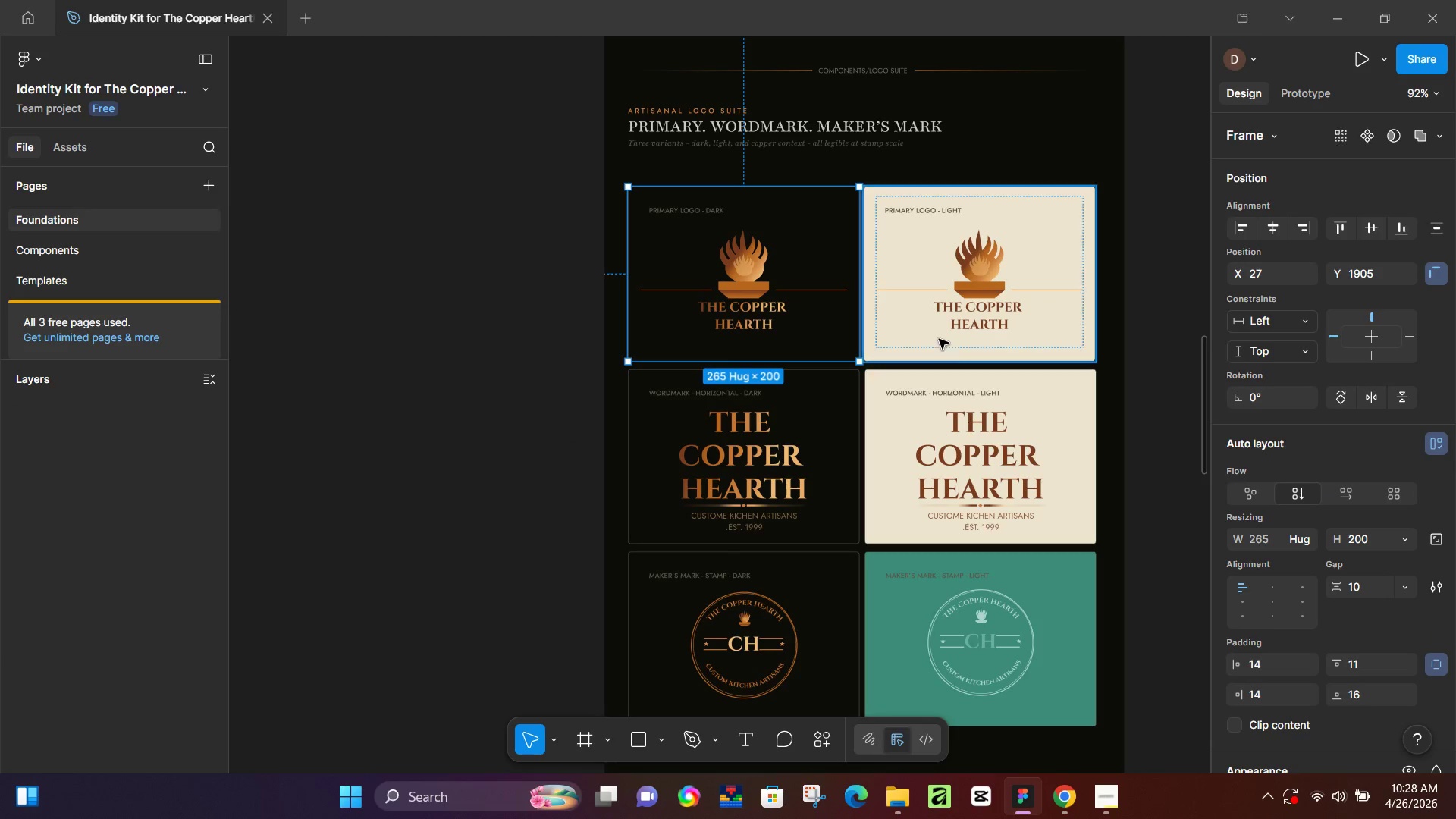 
left_click([959, 295])
 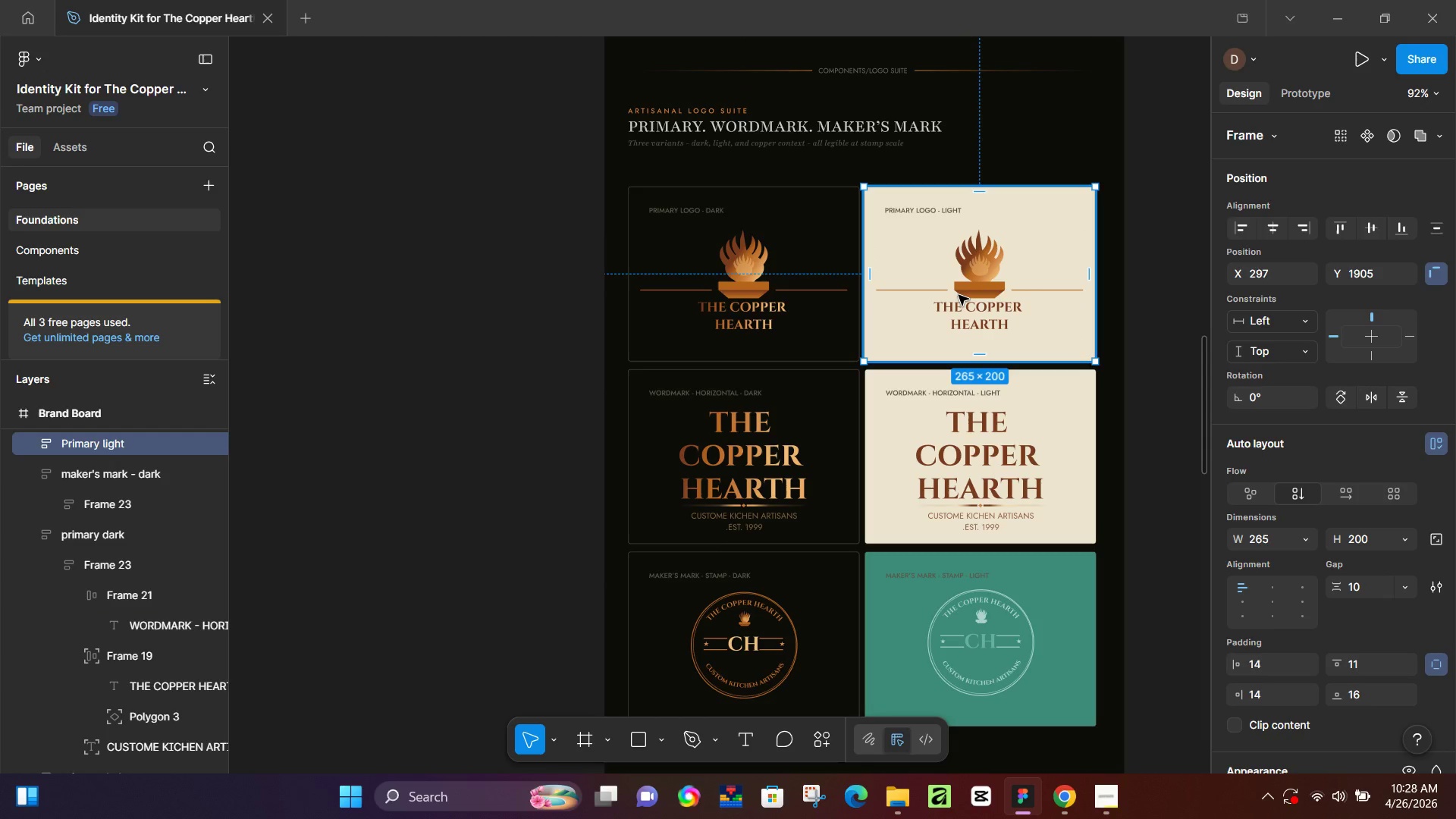 
hold_key(key=ControlLeft, duration=0.91)
 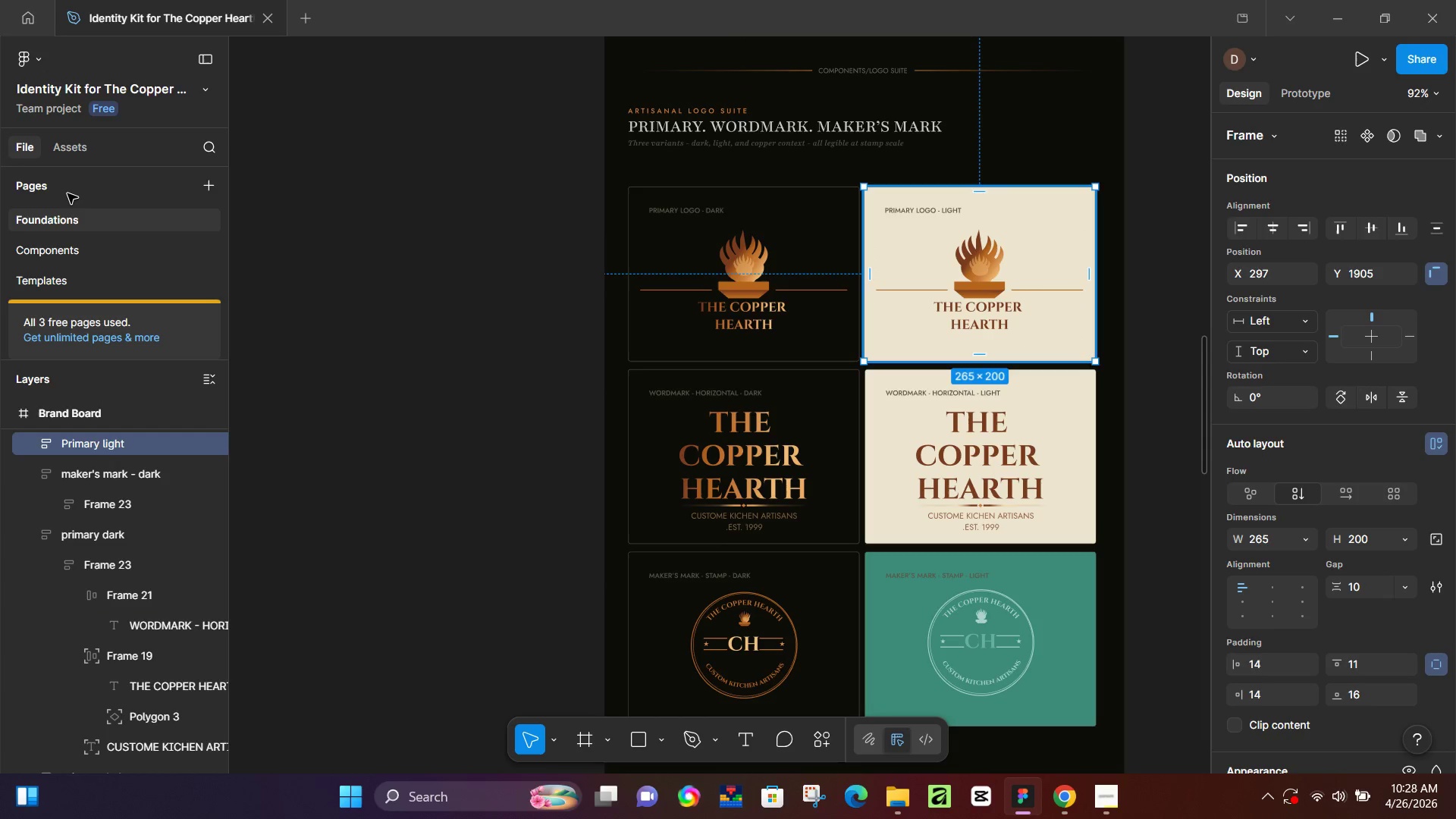 
hold_key(key=C, duration=0.31)
 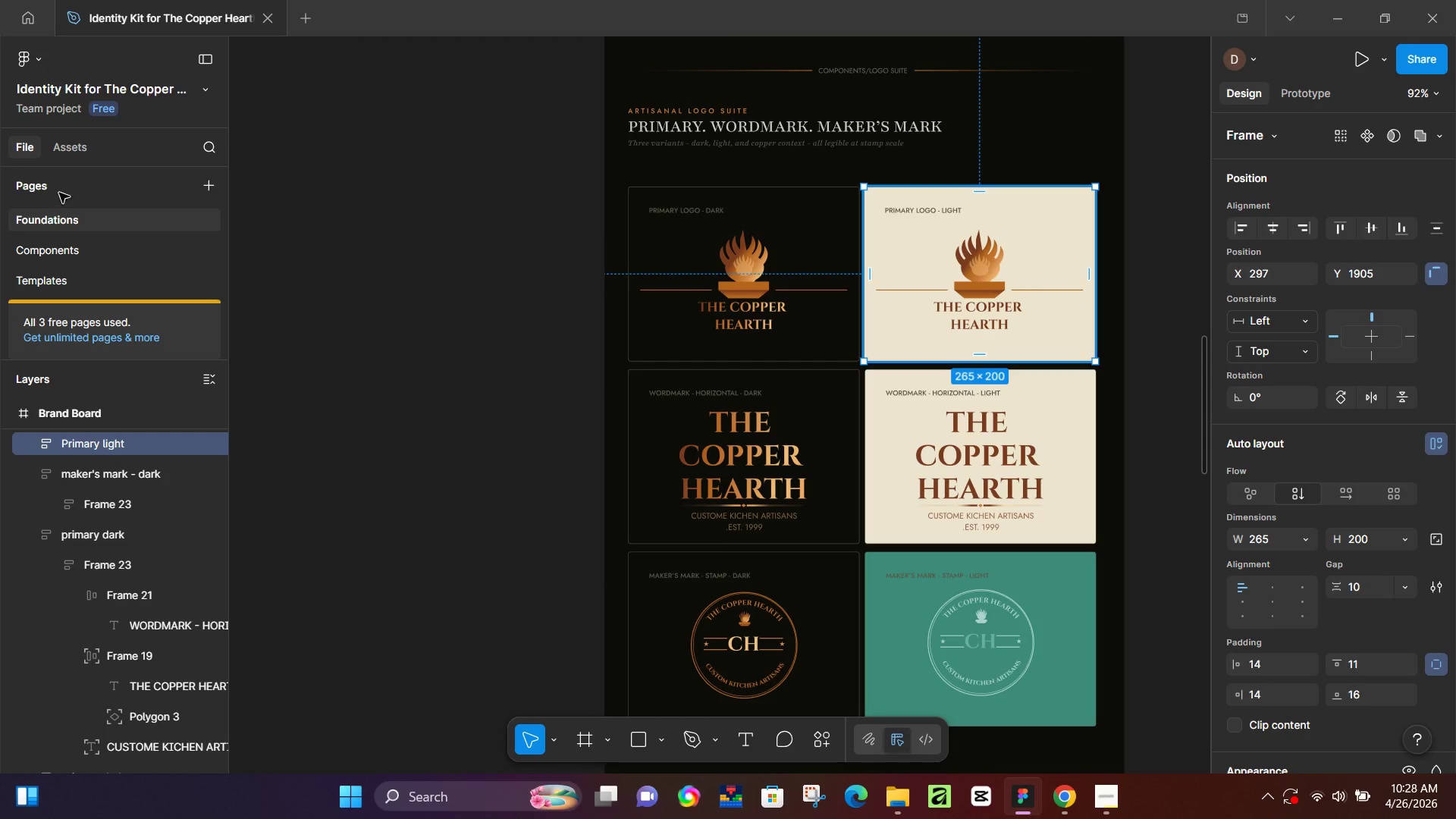 
key(Control+C)
 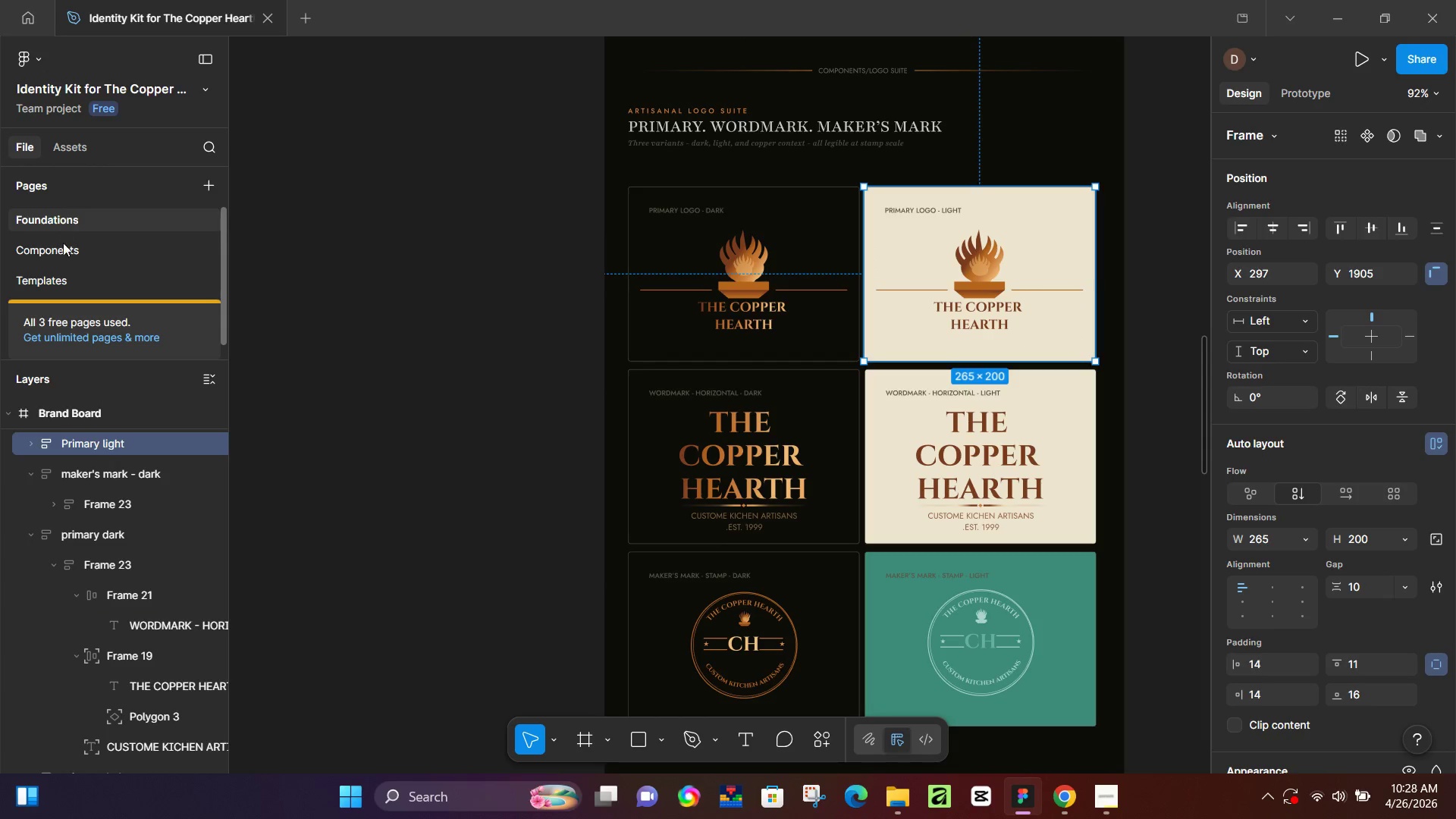 
left_click([63, 249])
 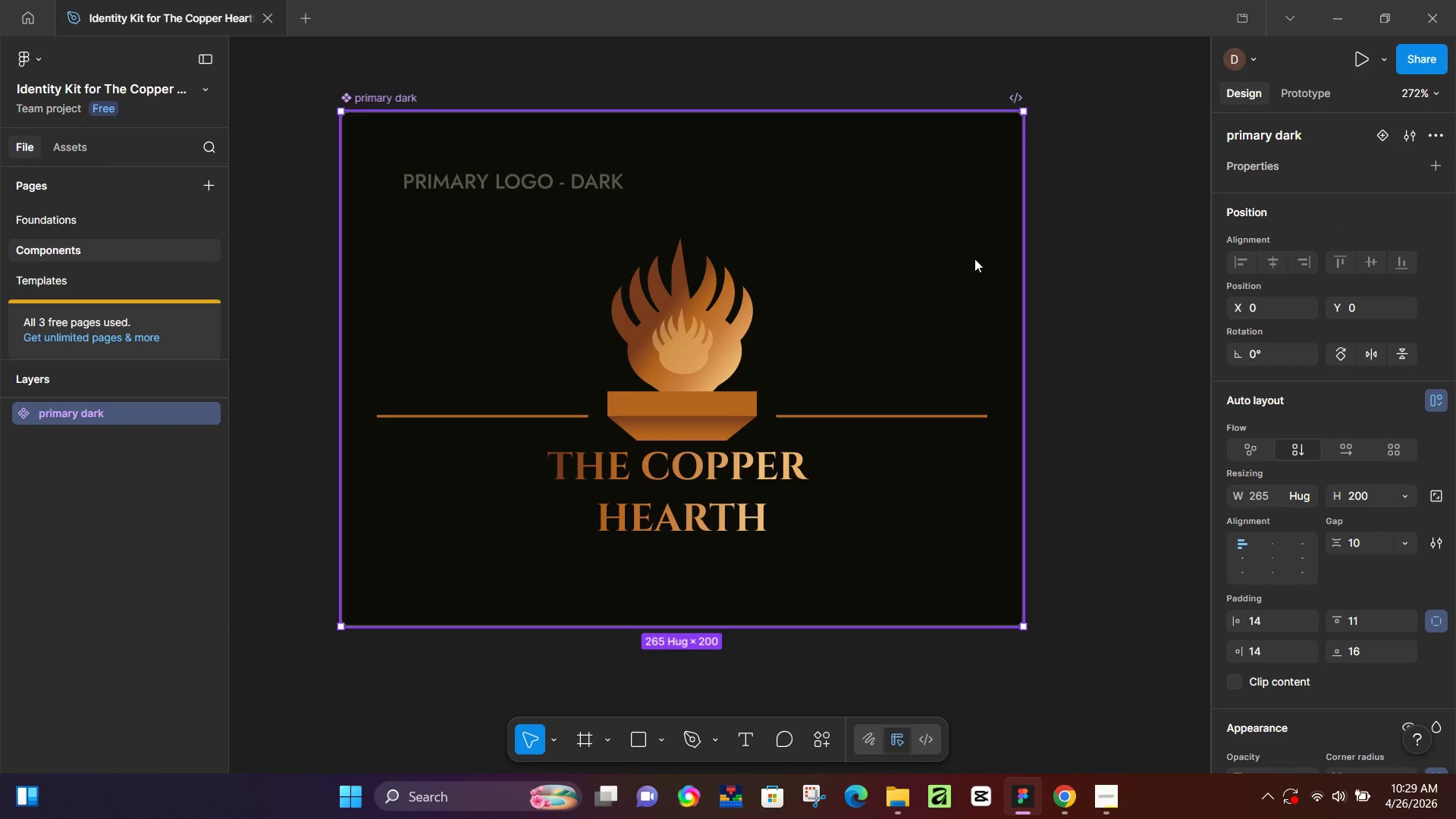 
hold_key(key=ControlLeft, duration=0.67)
 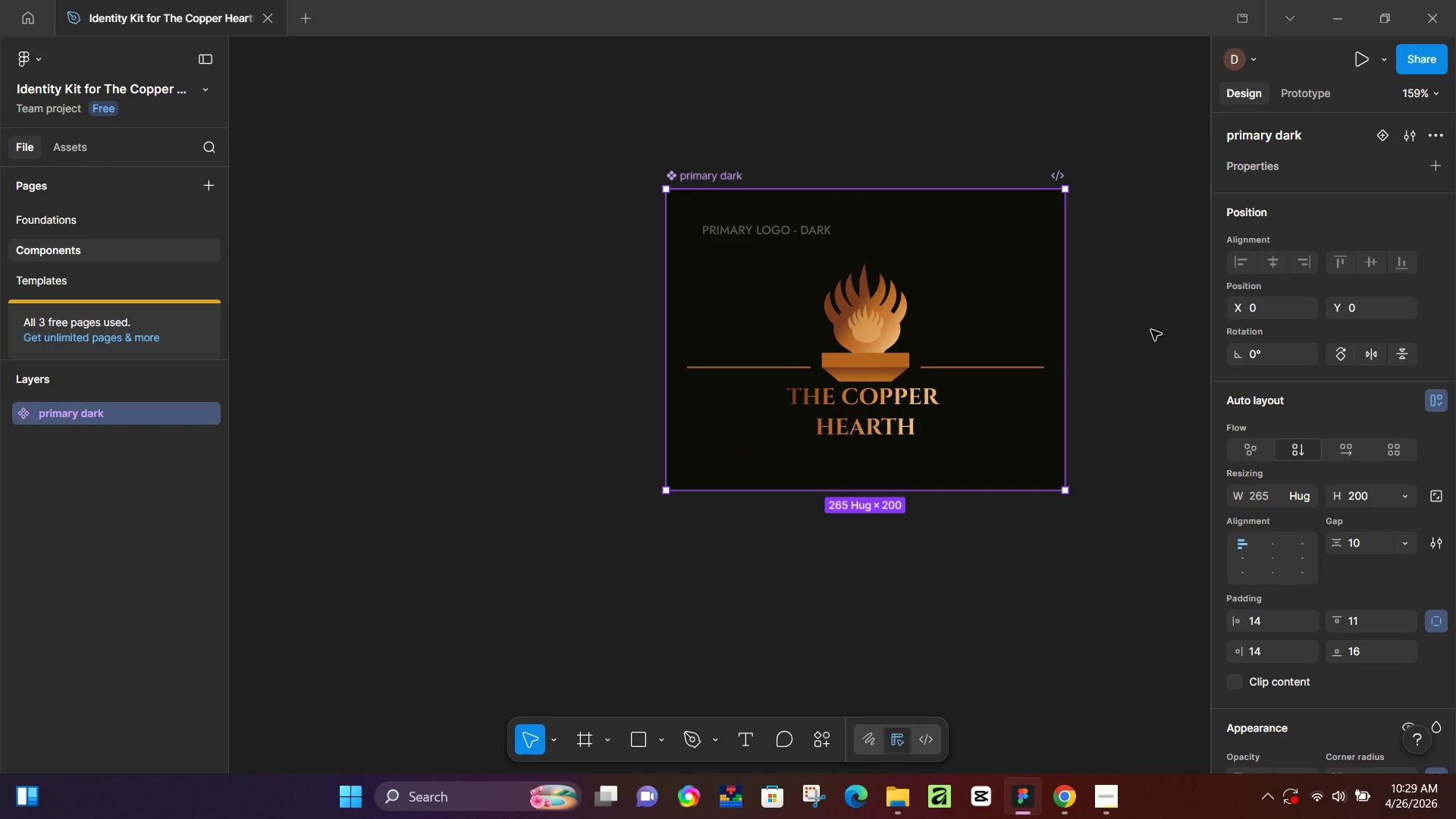 
hold_key(key=Space, duration=0.47)
 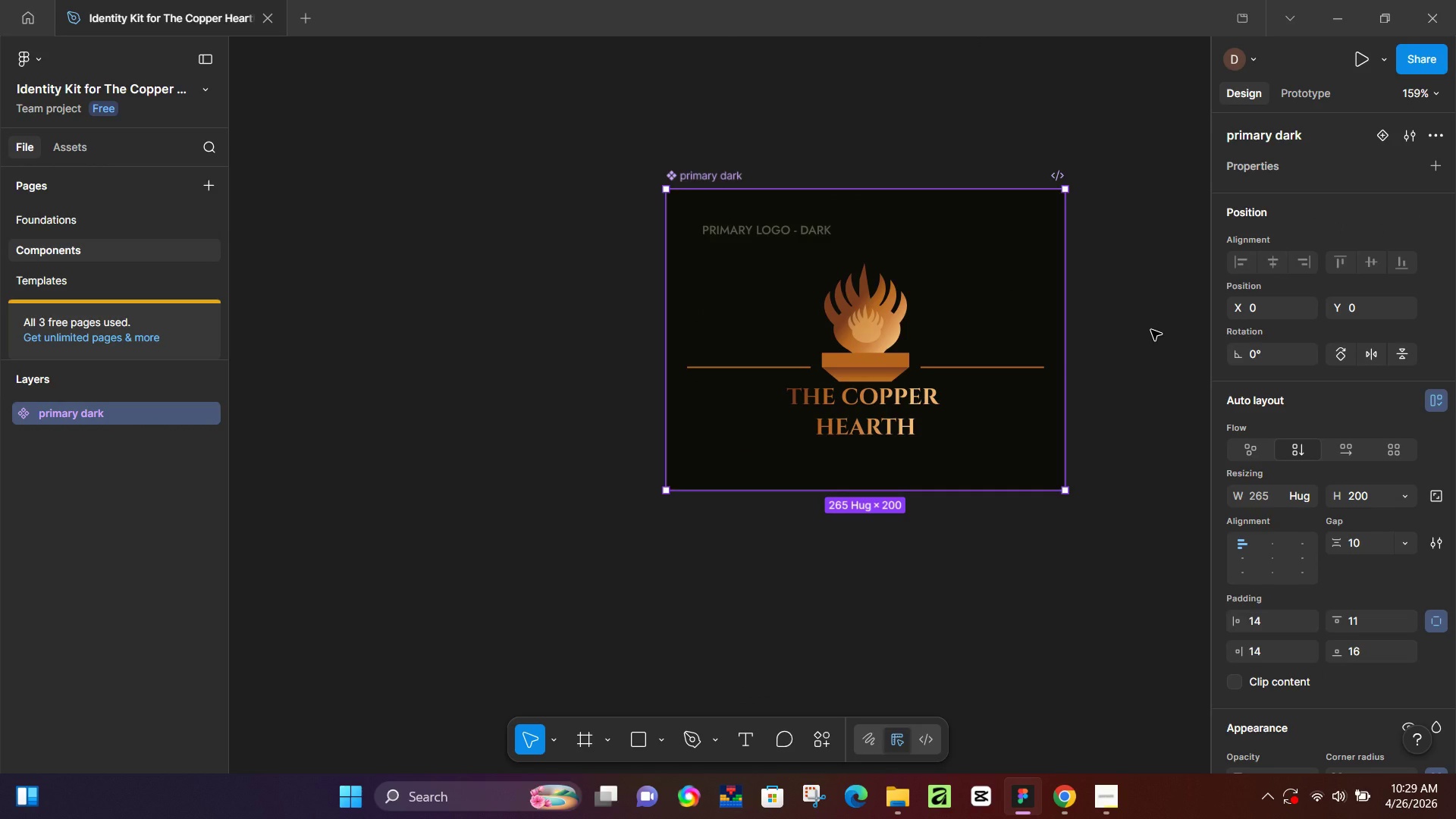 
left_click([1151, 330])
 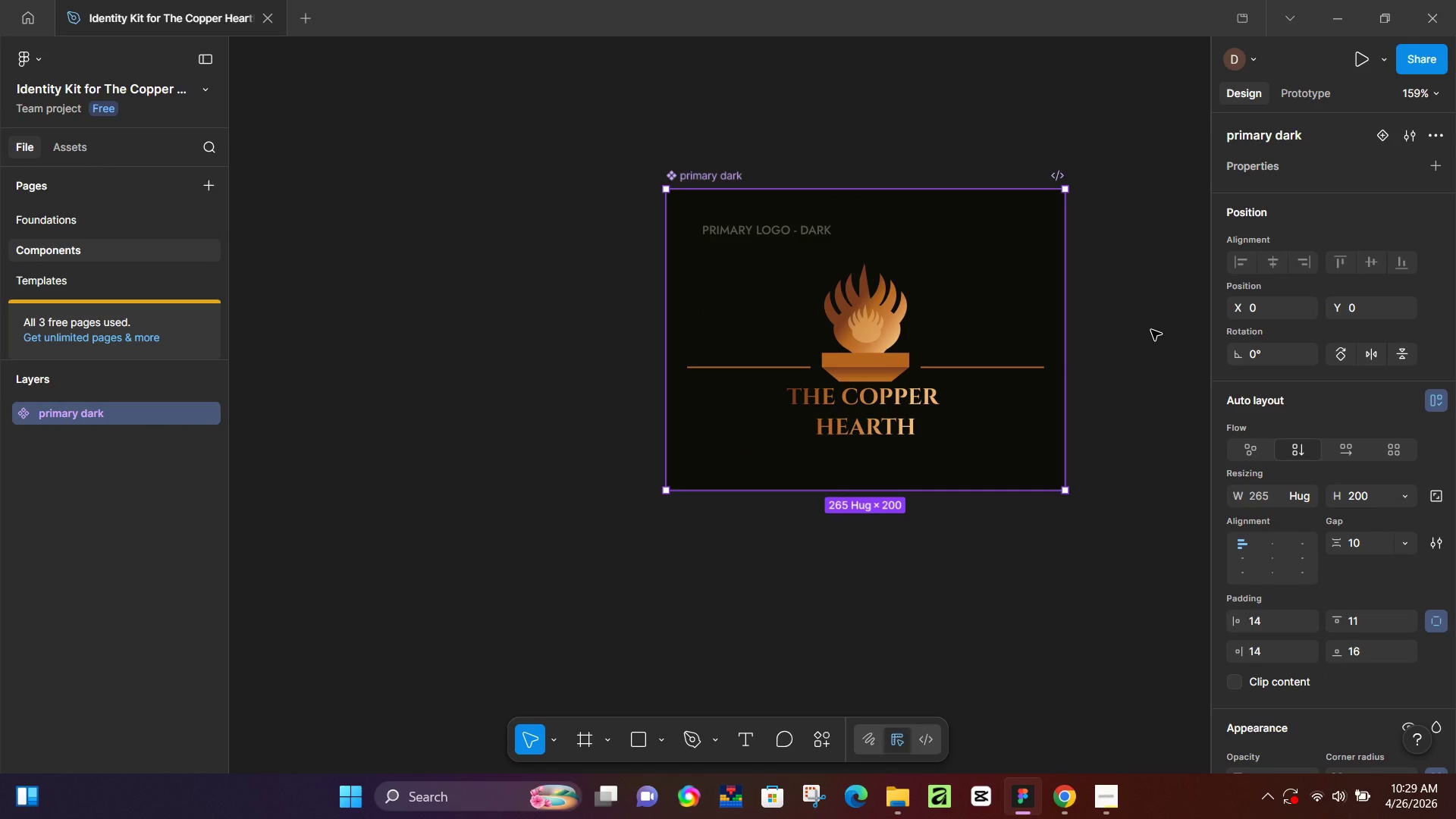 
scroll: coordinate [1157, 324], scroll_direction: down, amount: 8.0
 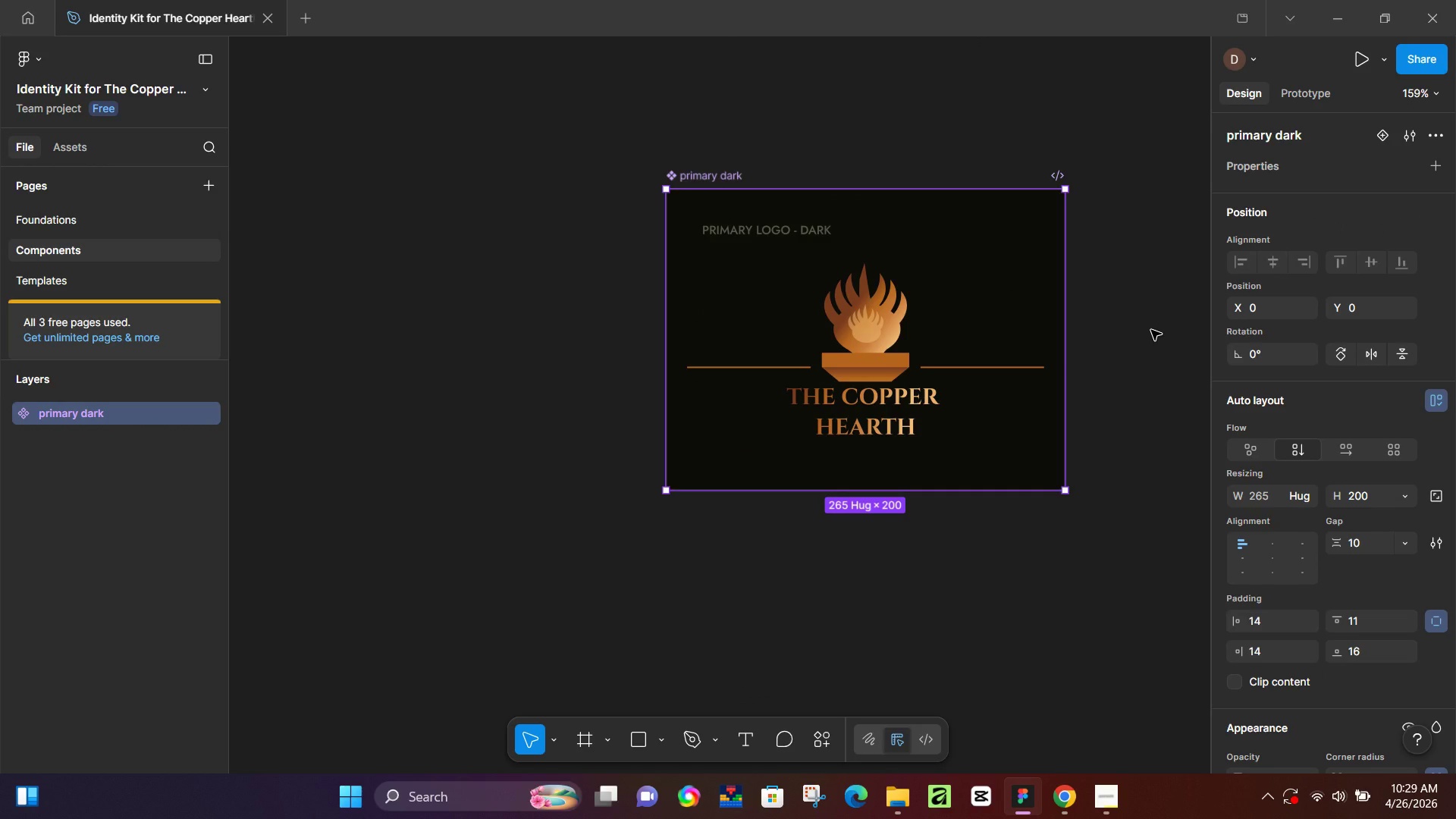 
hold_key(key=Space, duration=0.41)
 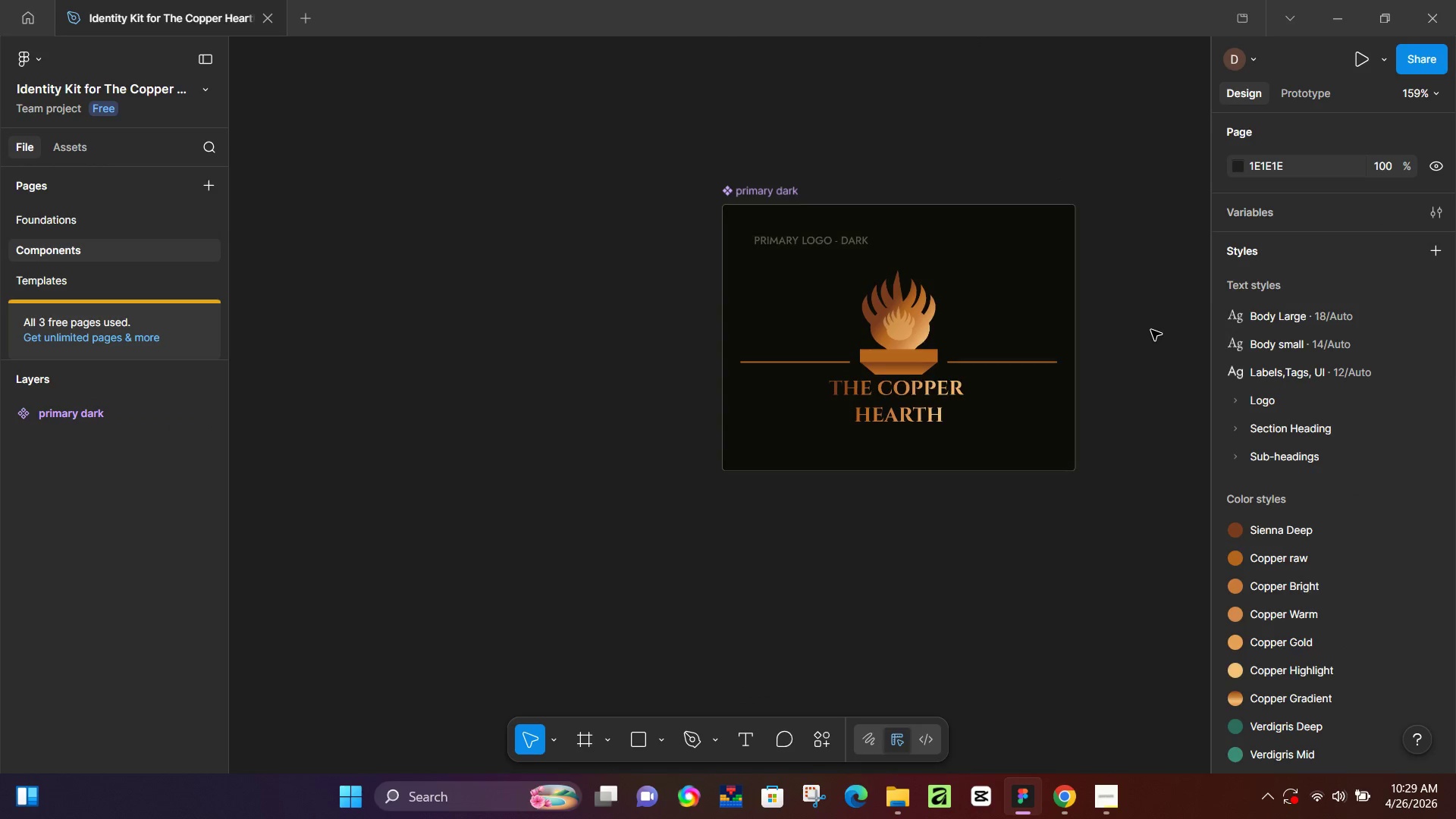 
hold_key(key=Space, duration=0.86)
 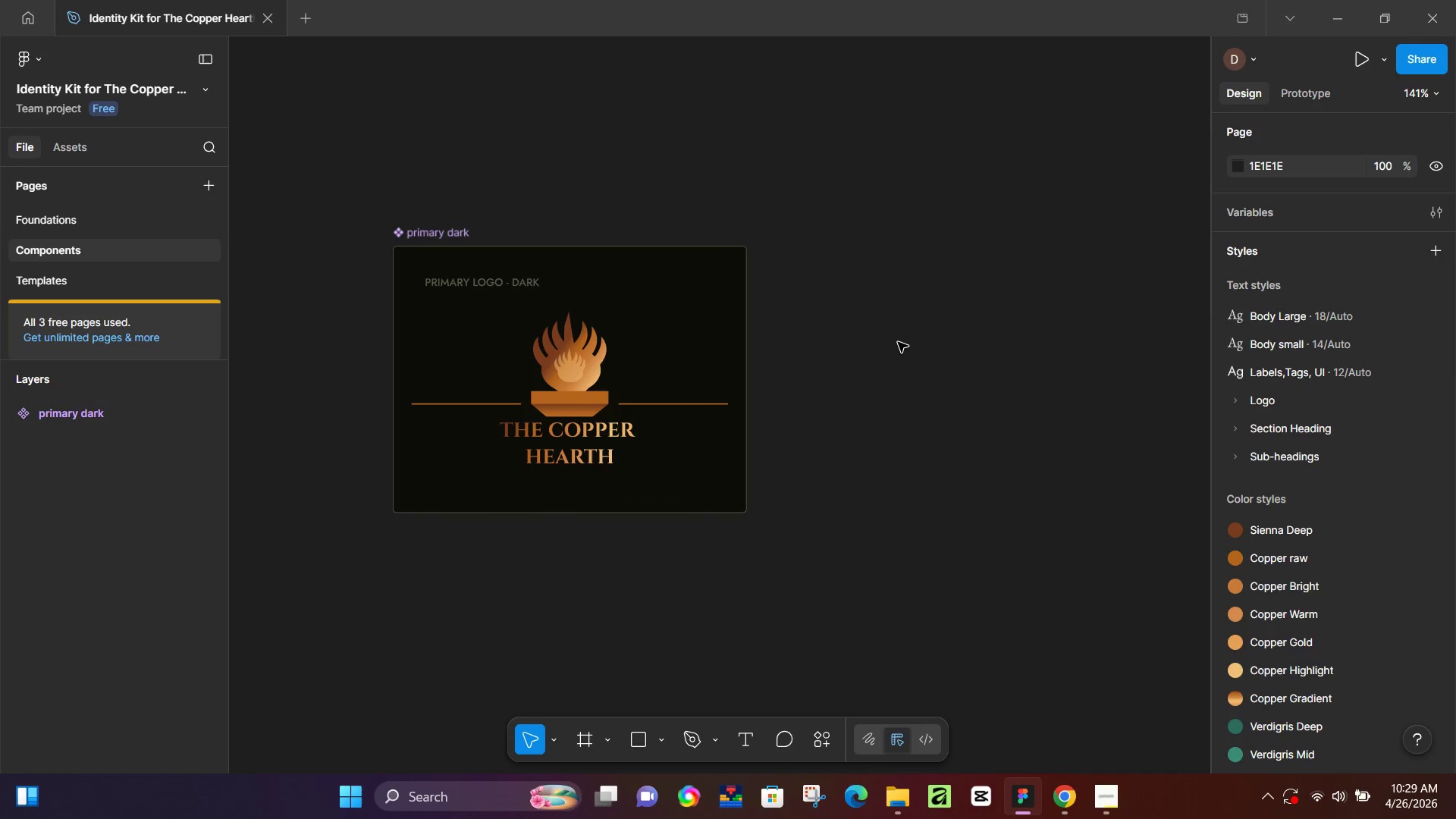 
left_click_drag(start_coordinate=[1150, 331], to_coordinate=[822, 372])
 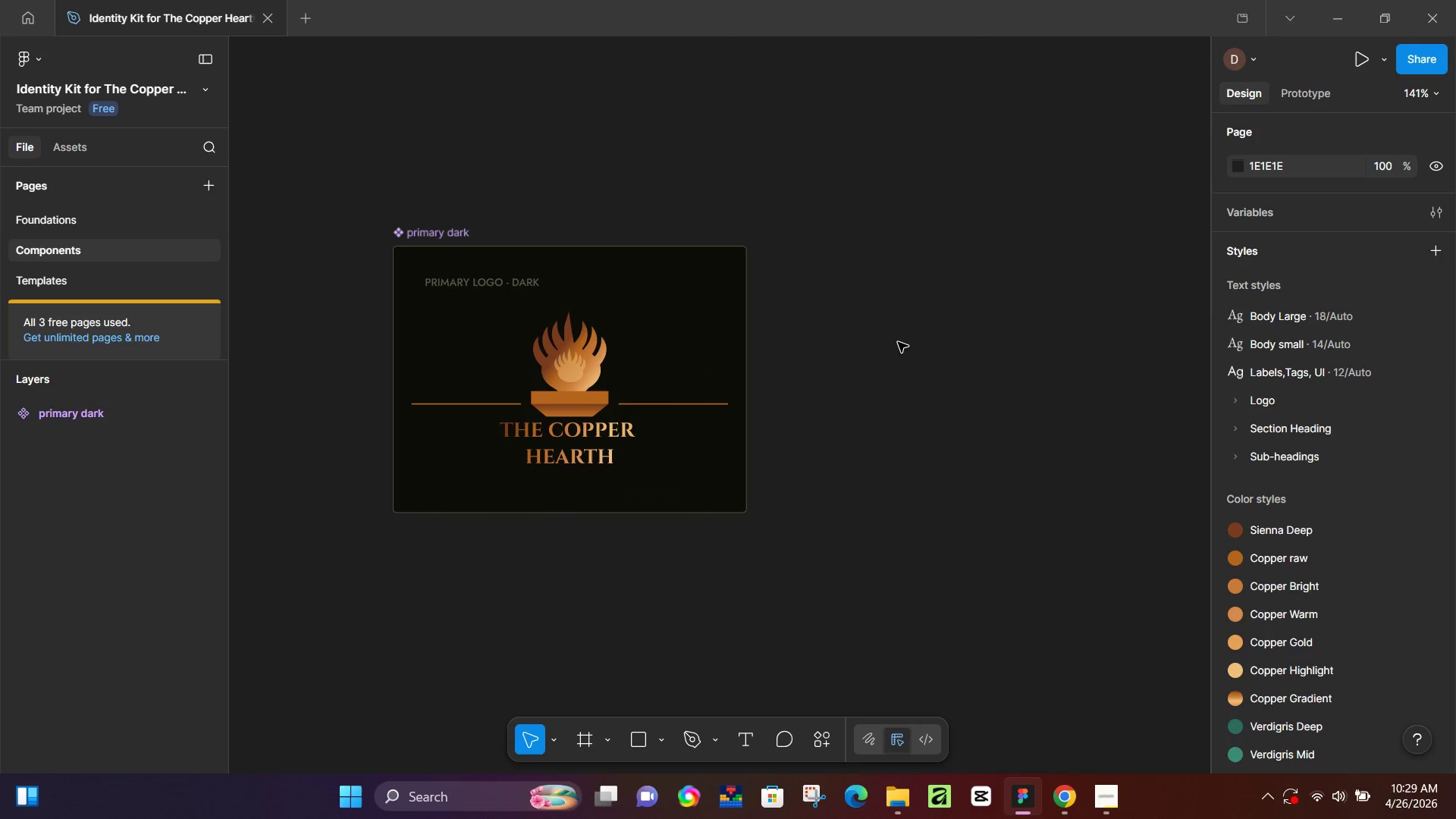 
left_click([898, 342])
 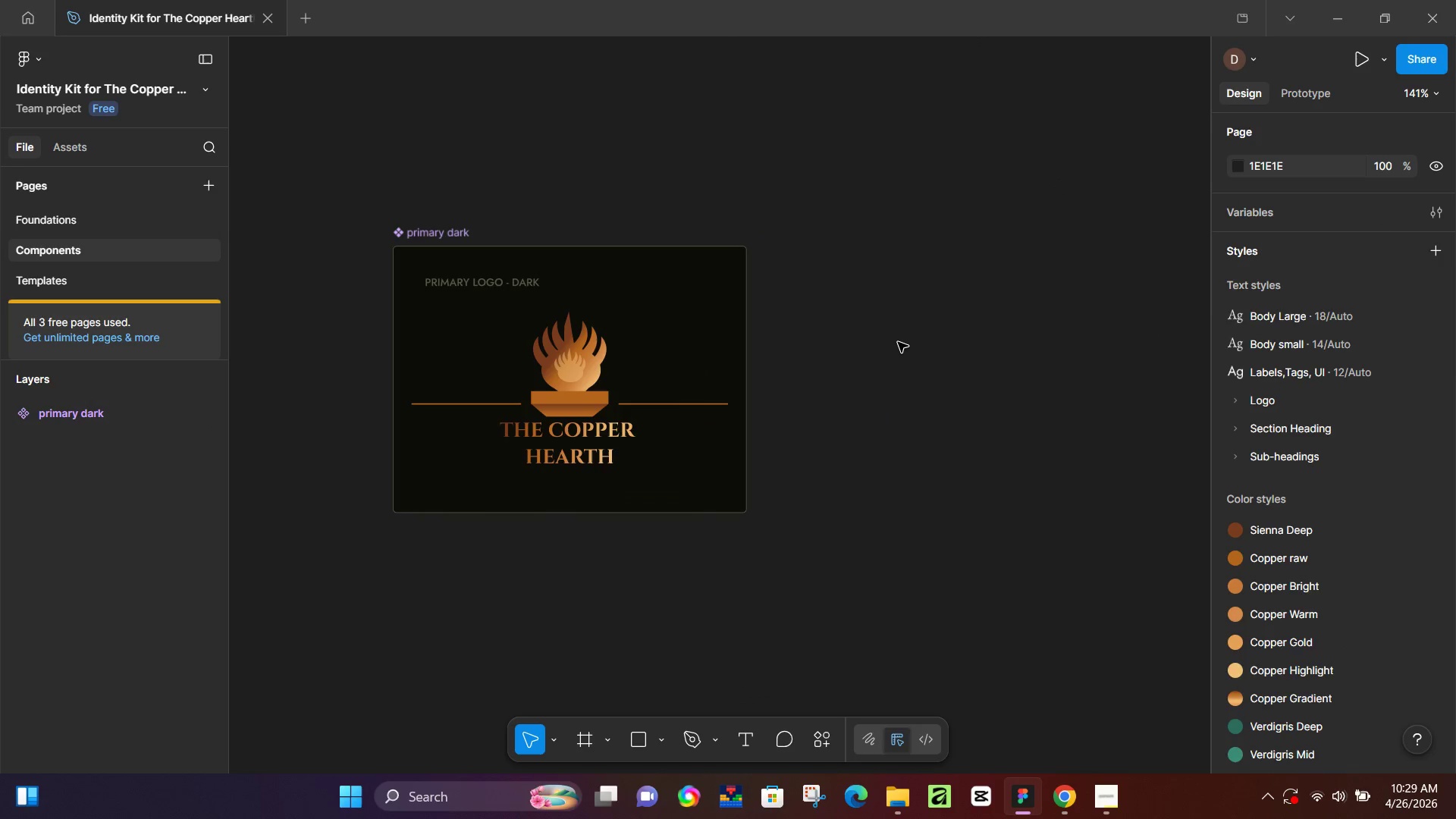 
key(Control+V)
 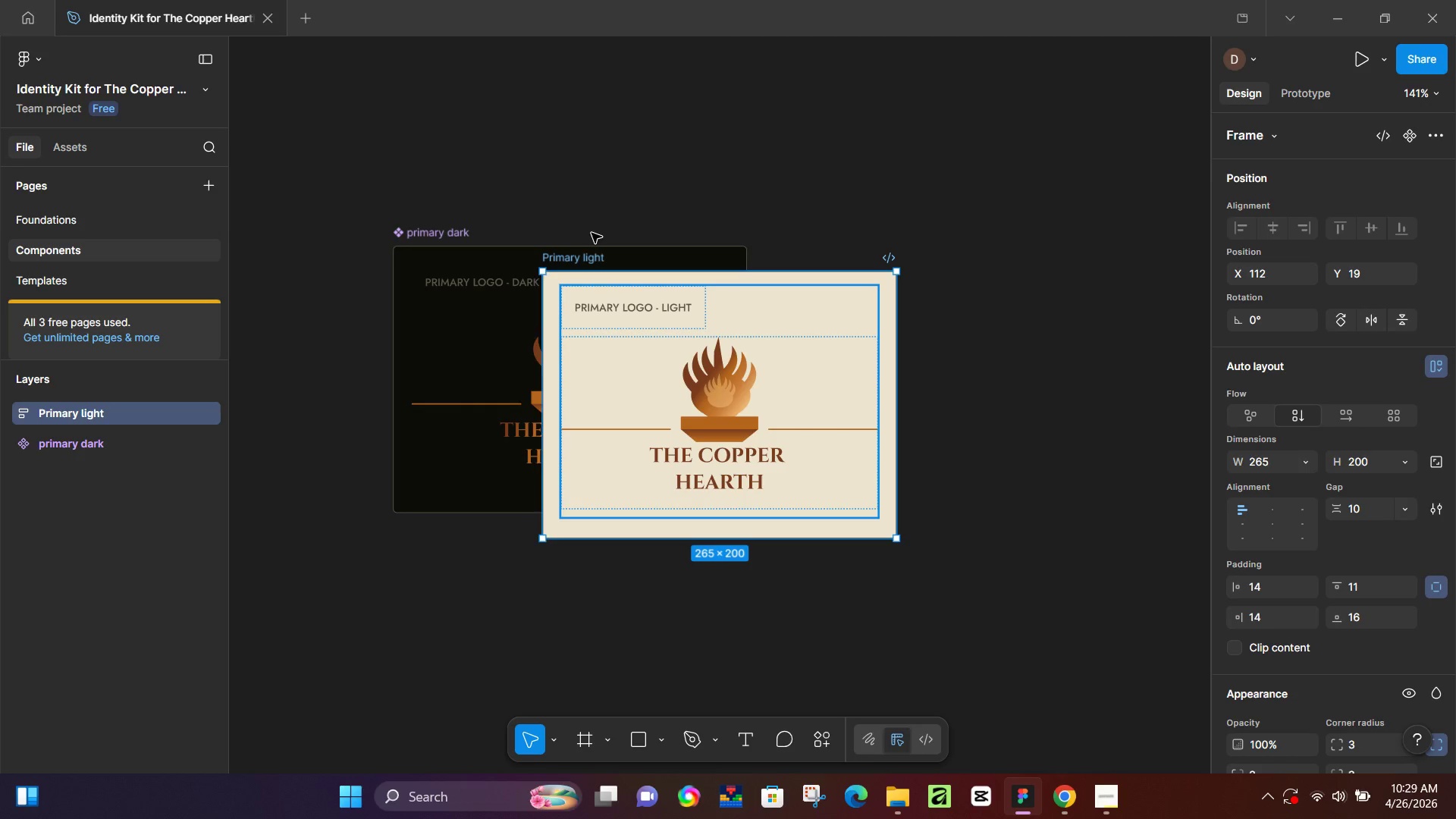 
left_click_drag(start_coordinate=[566, 256], to_coordinate=[795, 231])
 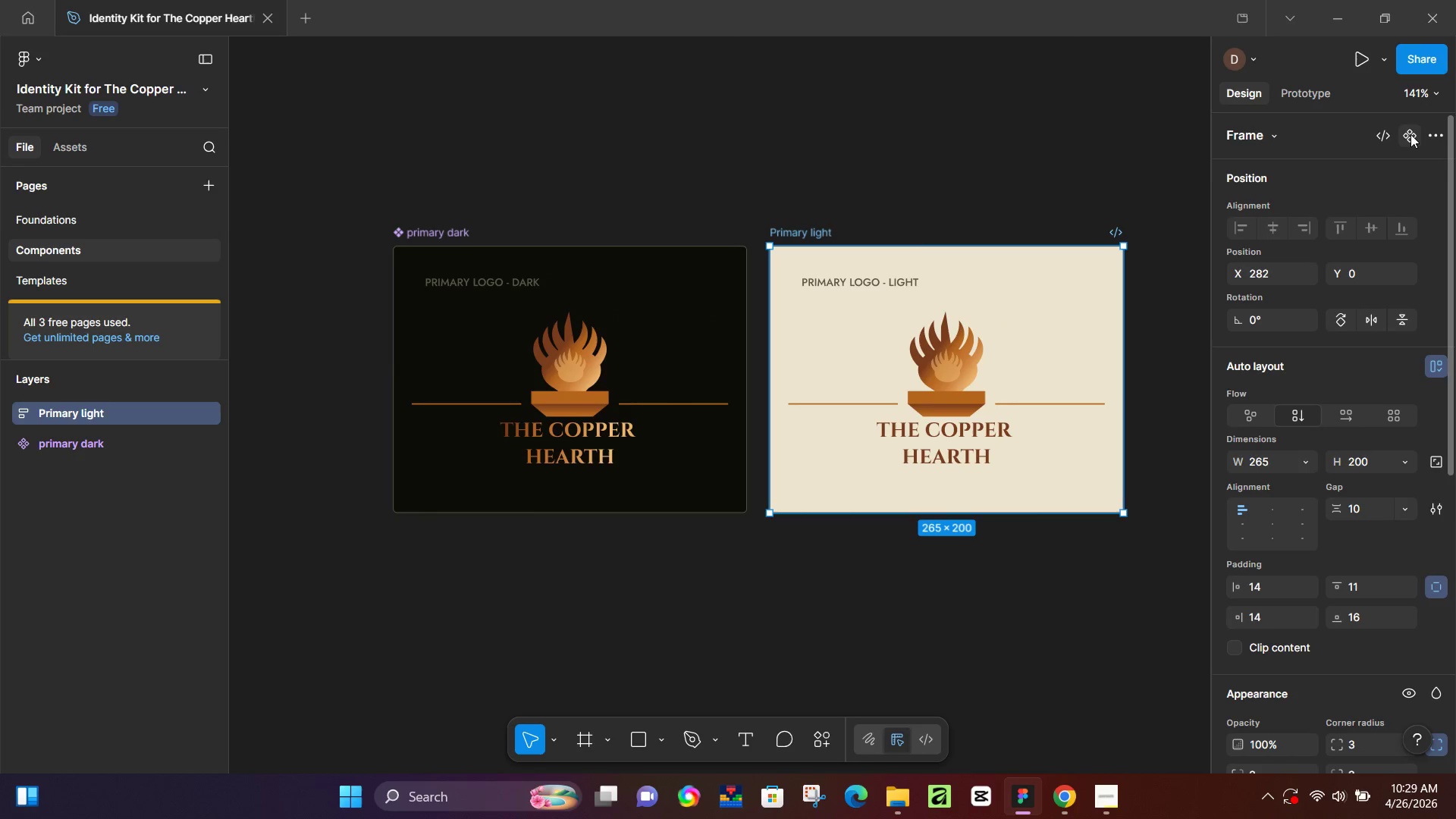 
left_click([1410, 133])
 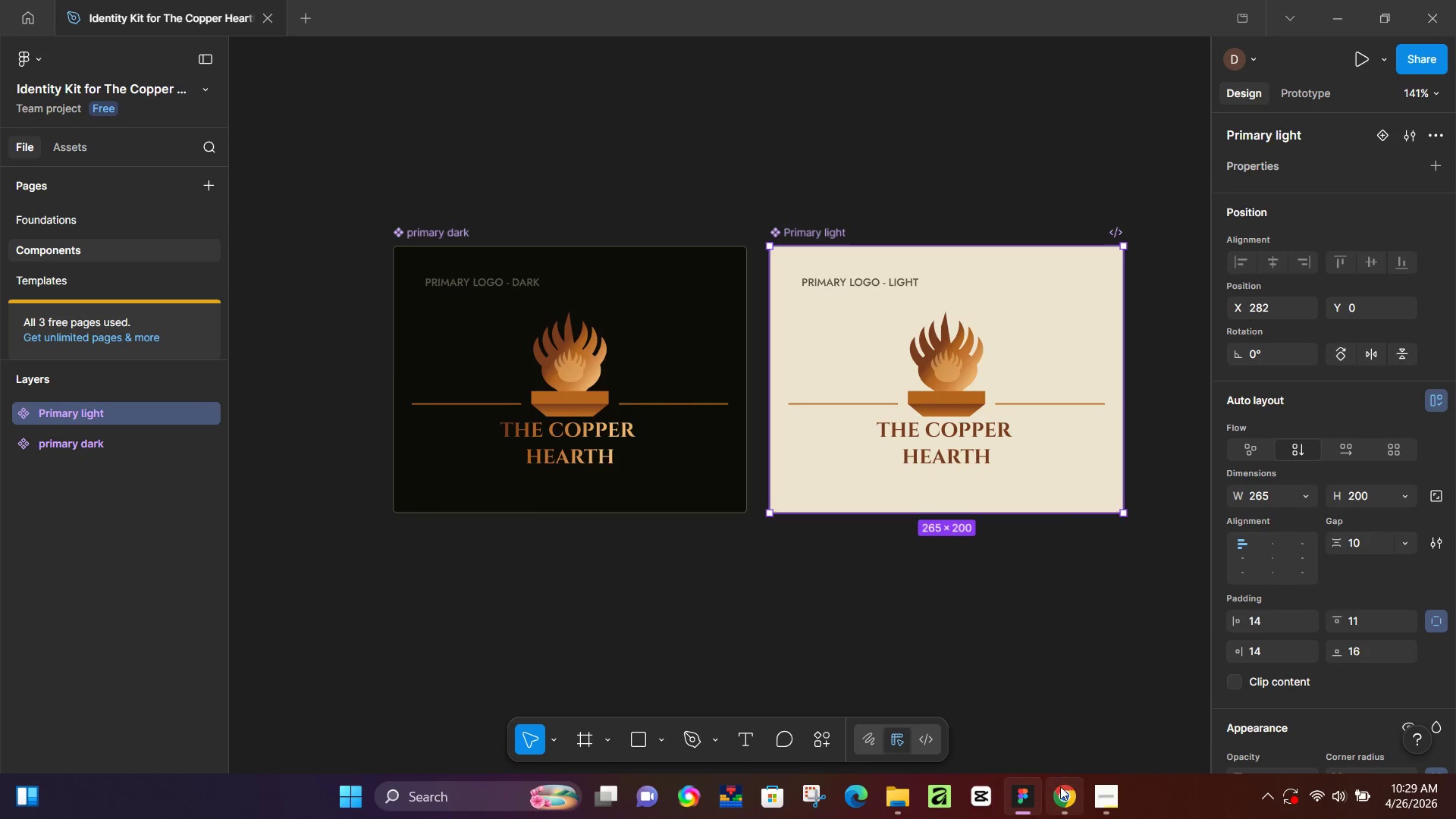 
mouse_move([1045, 779])
 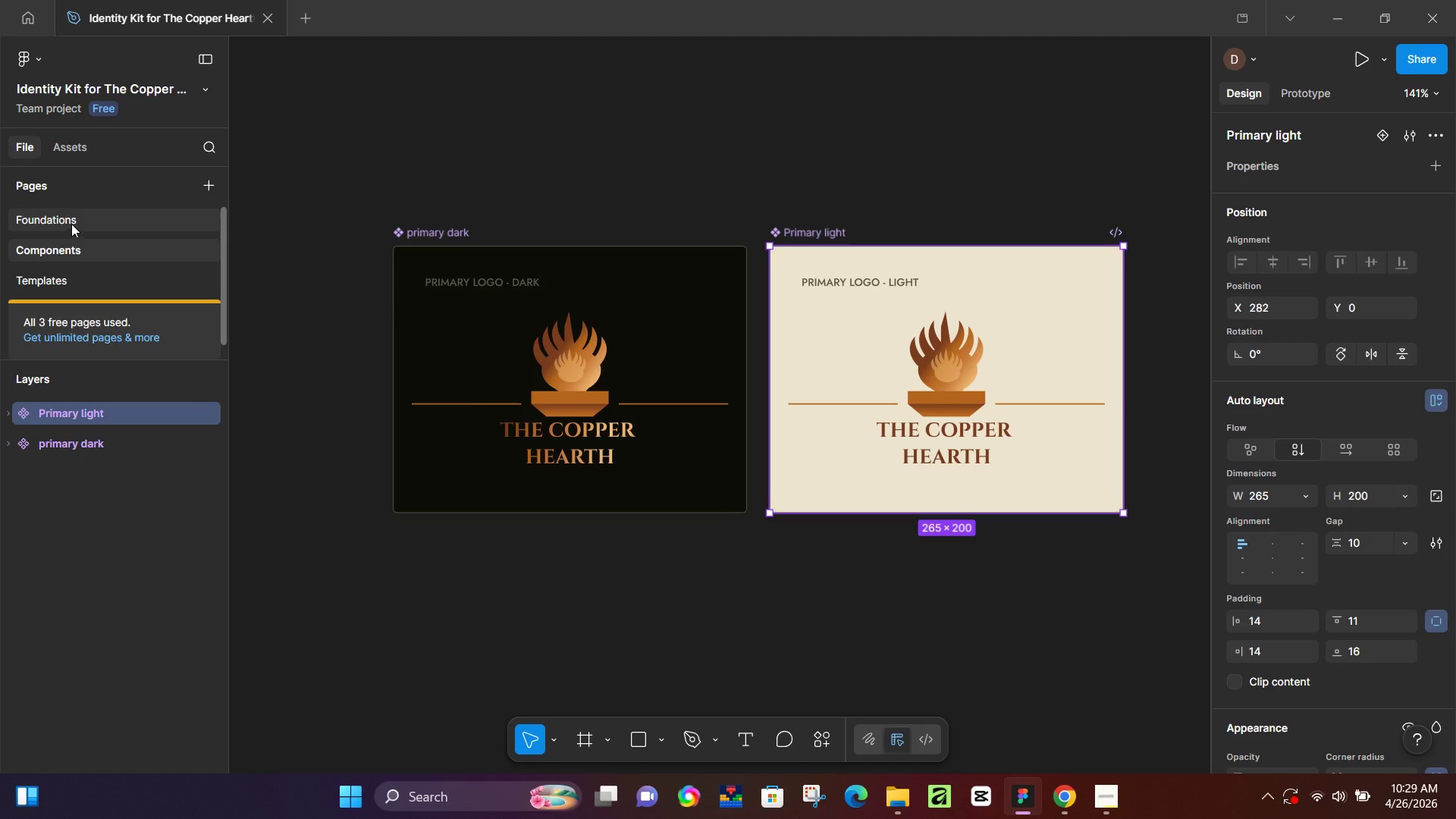 
left_click([74, 221])
 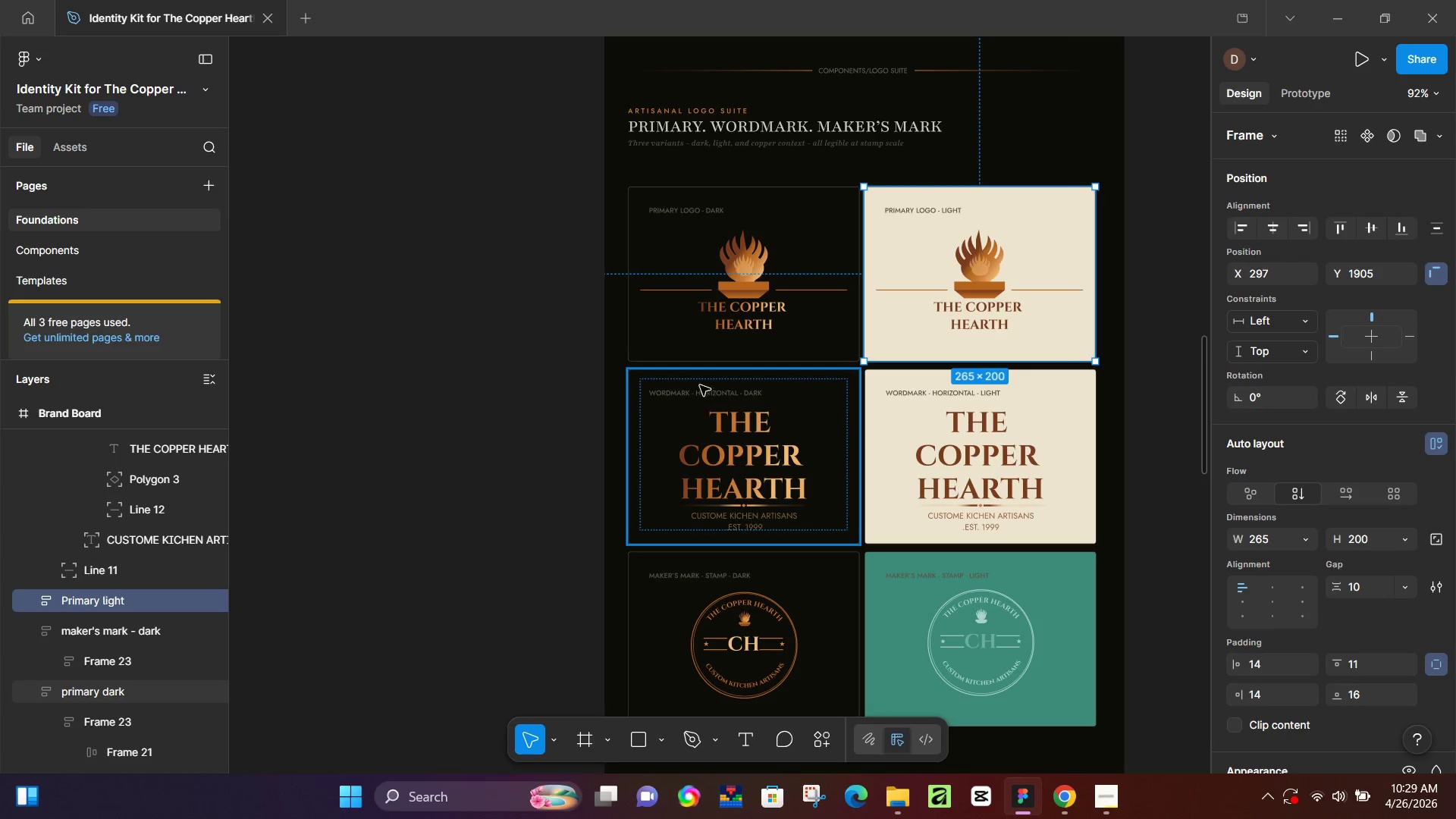 
left_click([676, 386])
 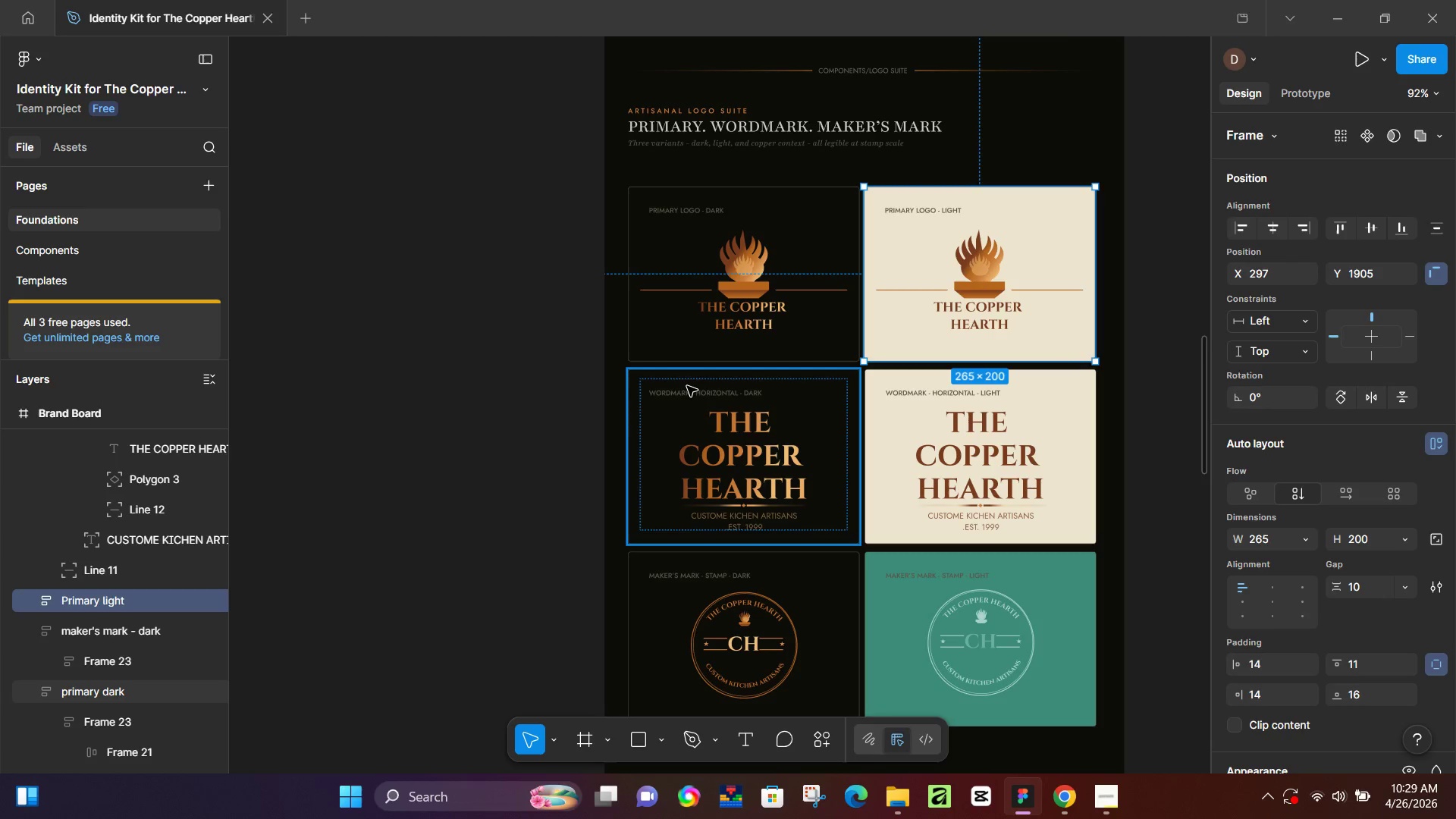 
hold_key(key=ControlLeft, duration=0.36)
 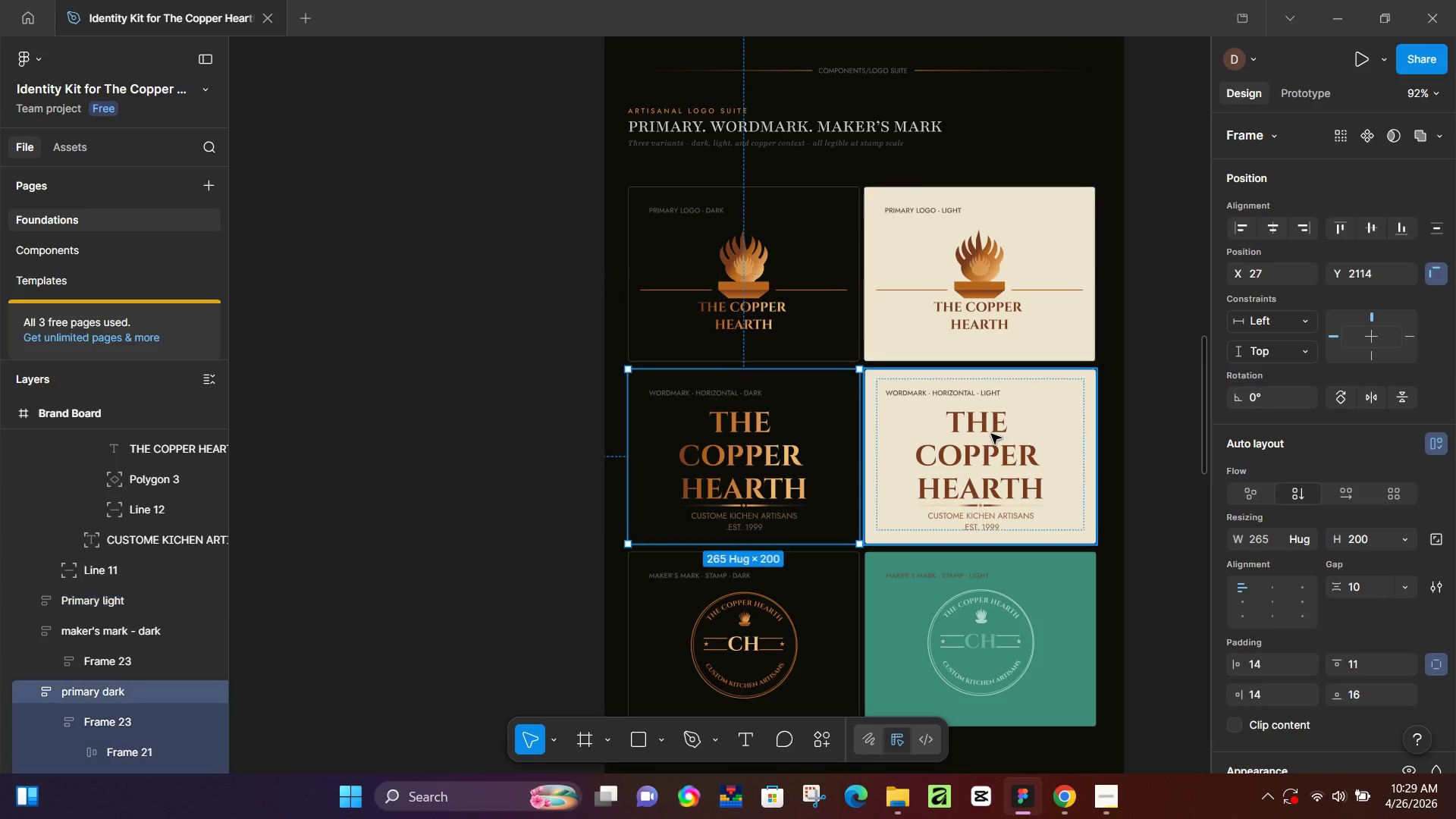 
hold_key(key=ShiftLeft, duration=1.52)
left_click([991, 434])
 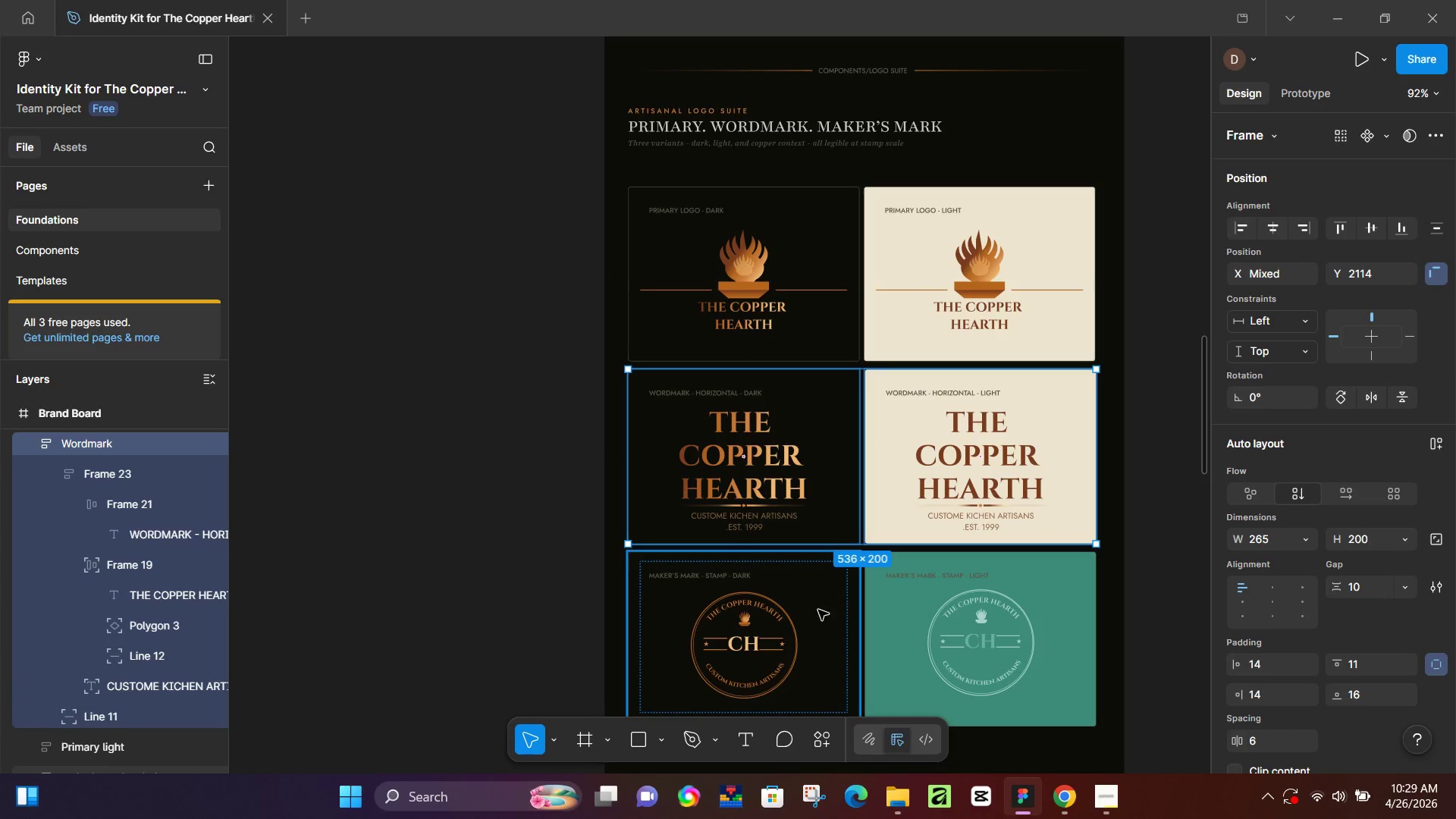 
left_click([809, 614])
 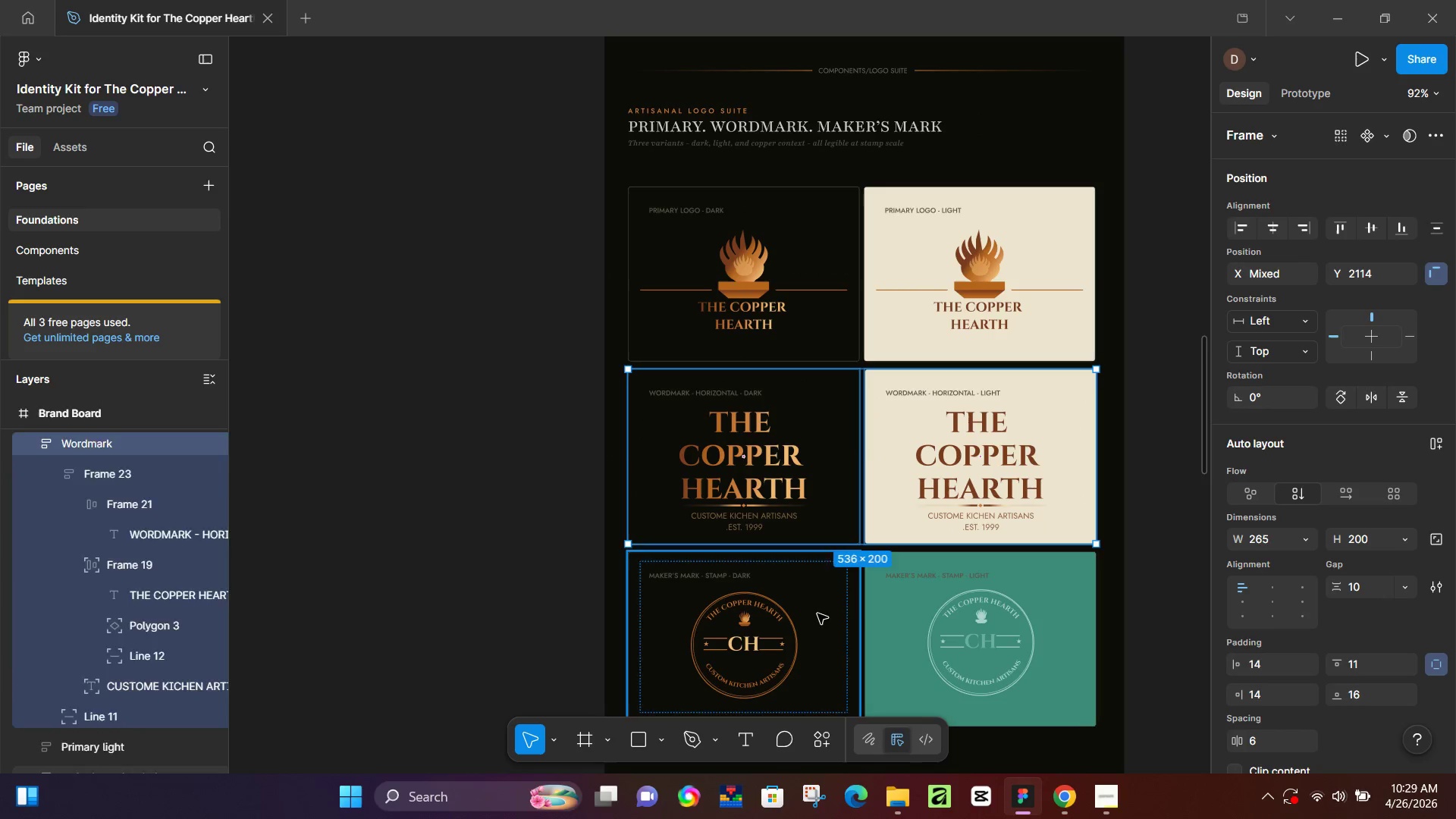 
hold_key(key=ShiftLeft, duration=1.25)
left_click([929, 610])
 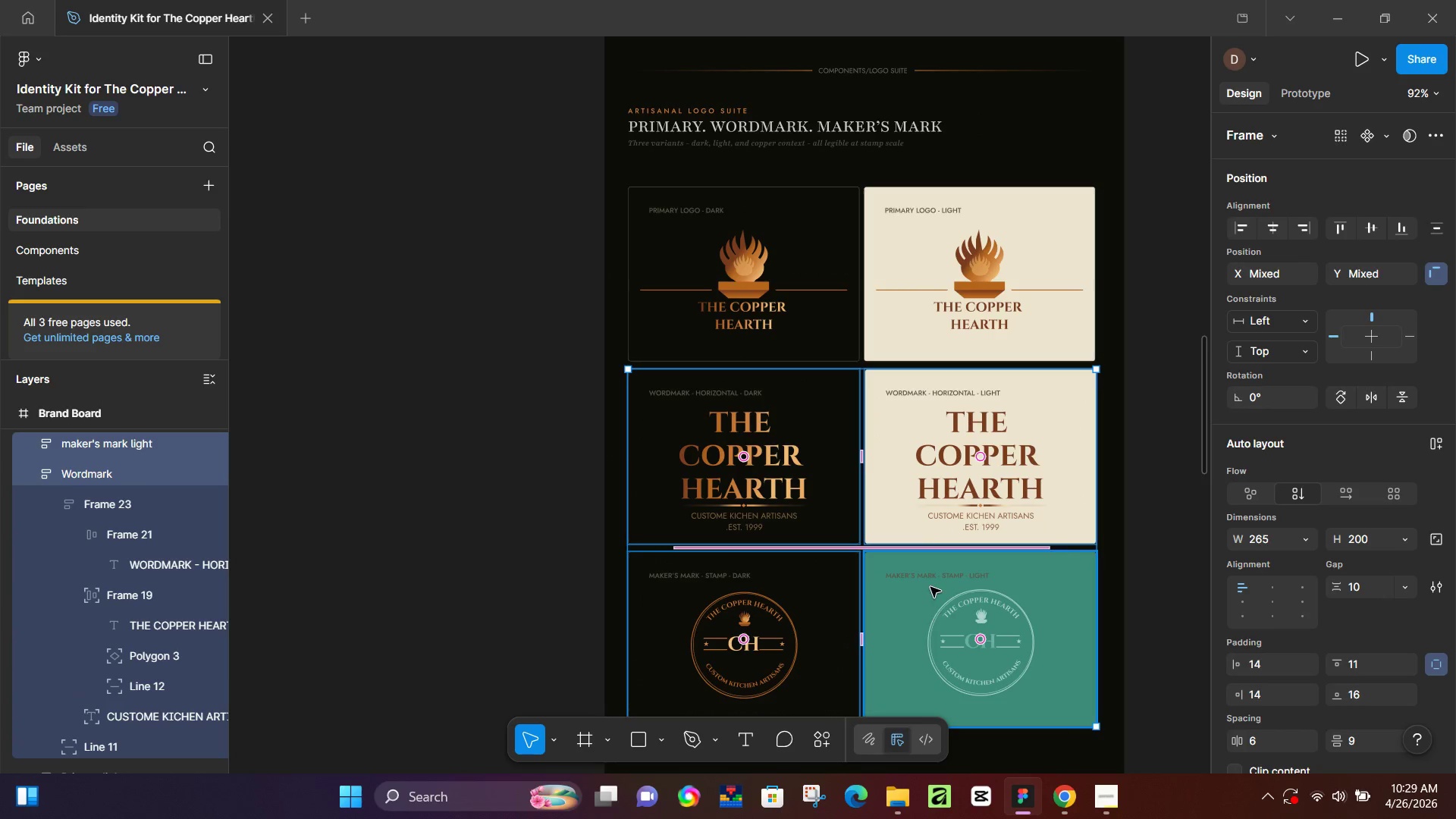 
key(Control+C)
 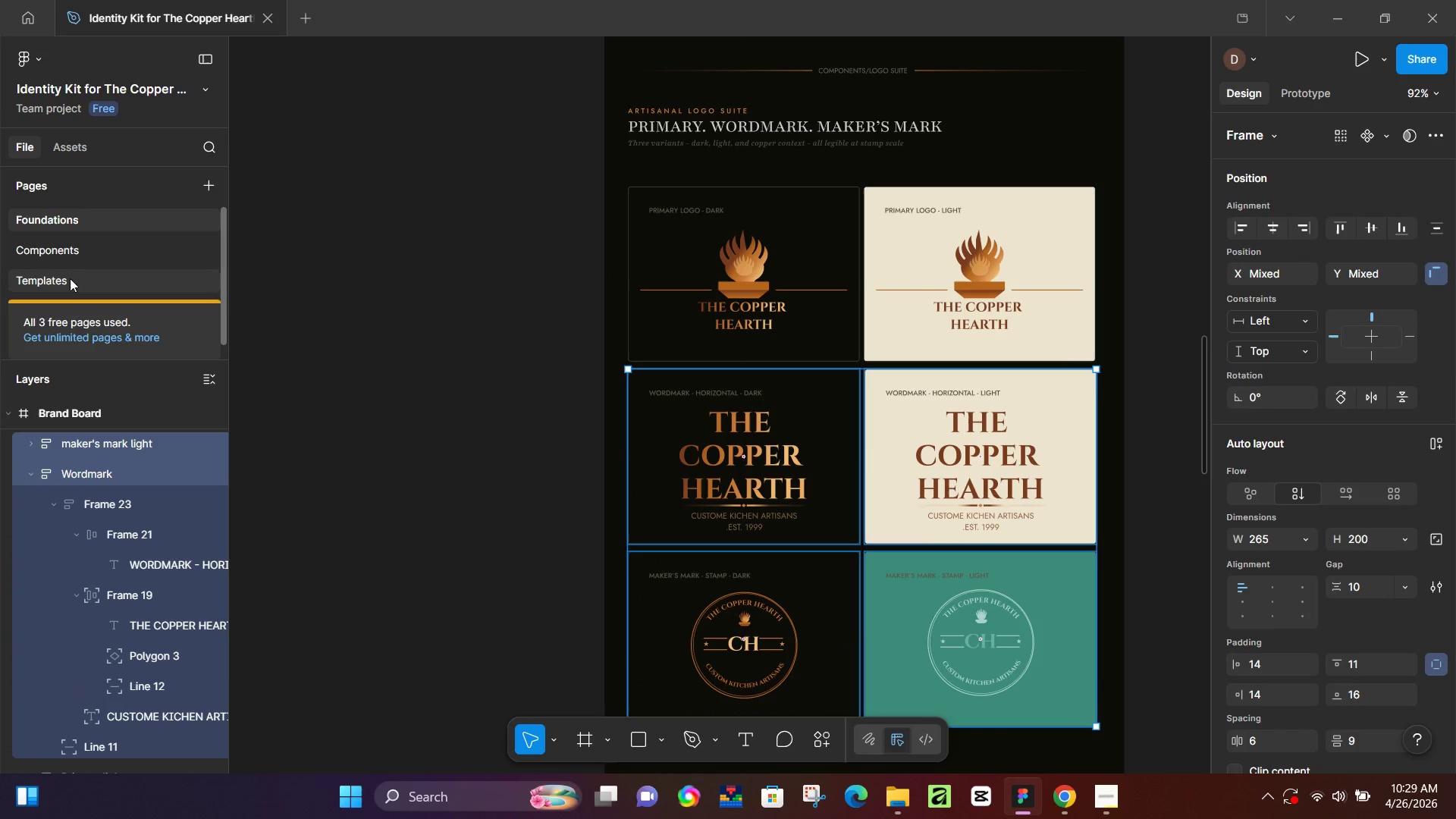 
left_click([79, 249])
 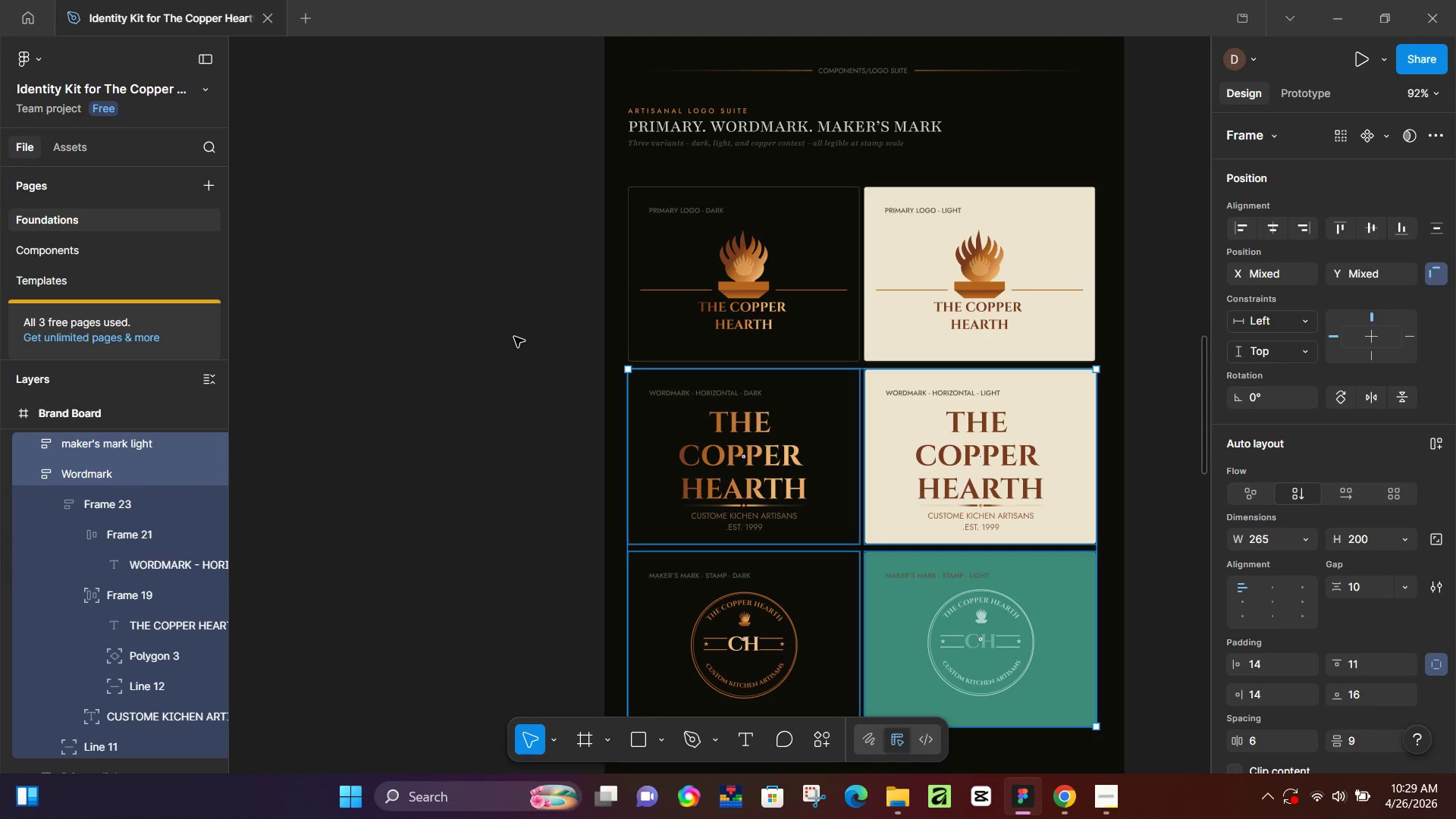 
scroll: coordinate [518, 344], scroll_direction: down, amount: 4.0
 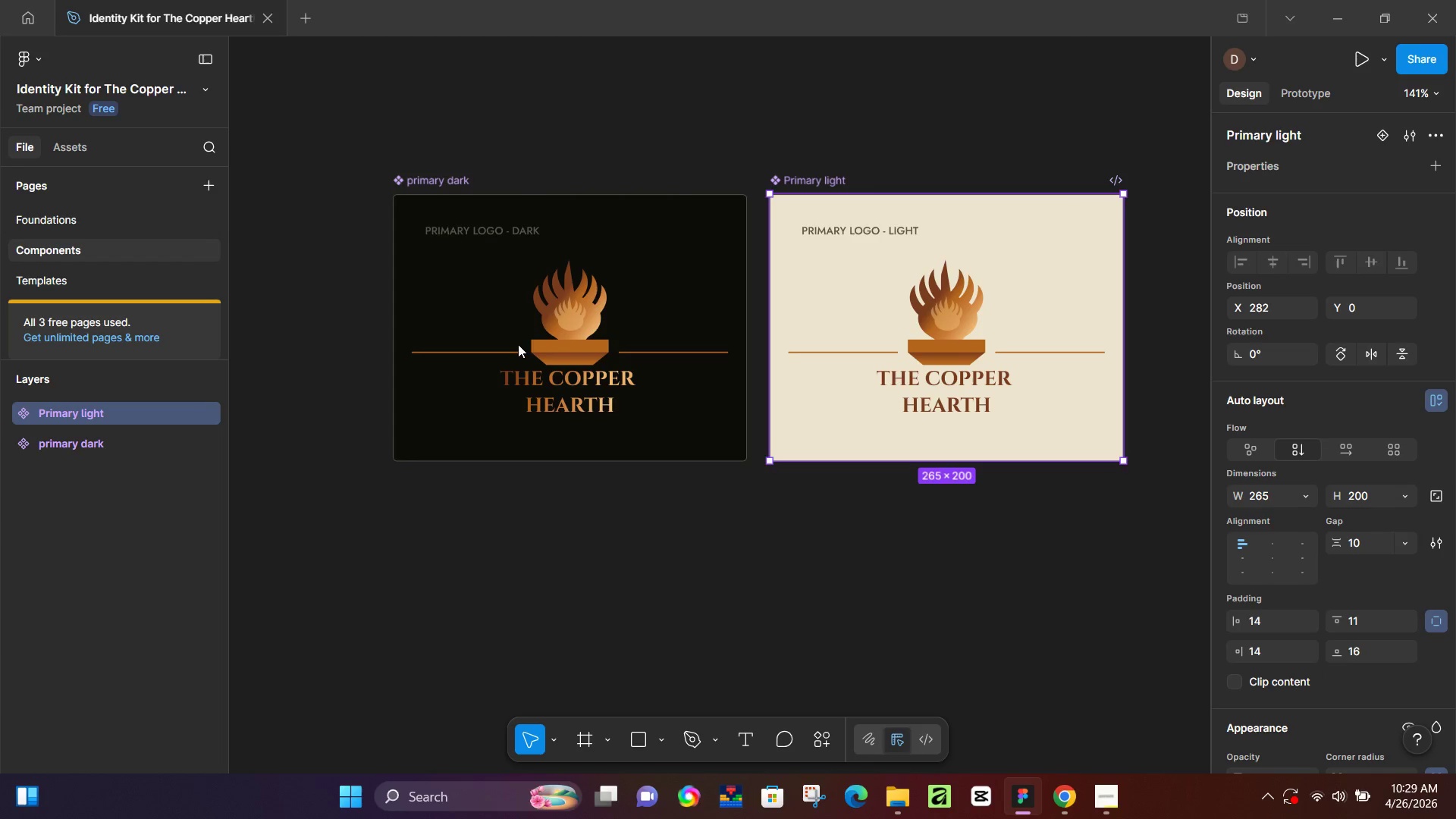 
key(Control+V)
 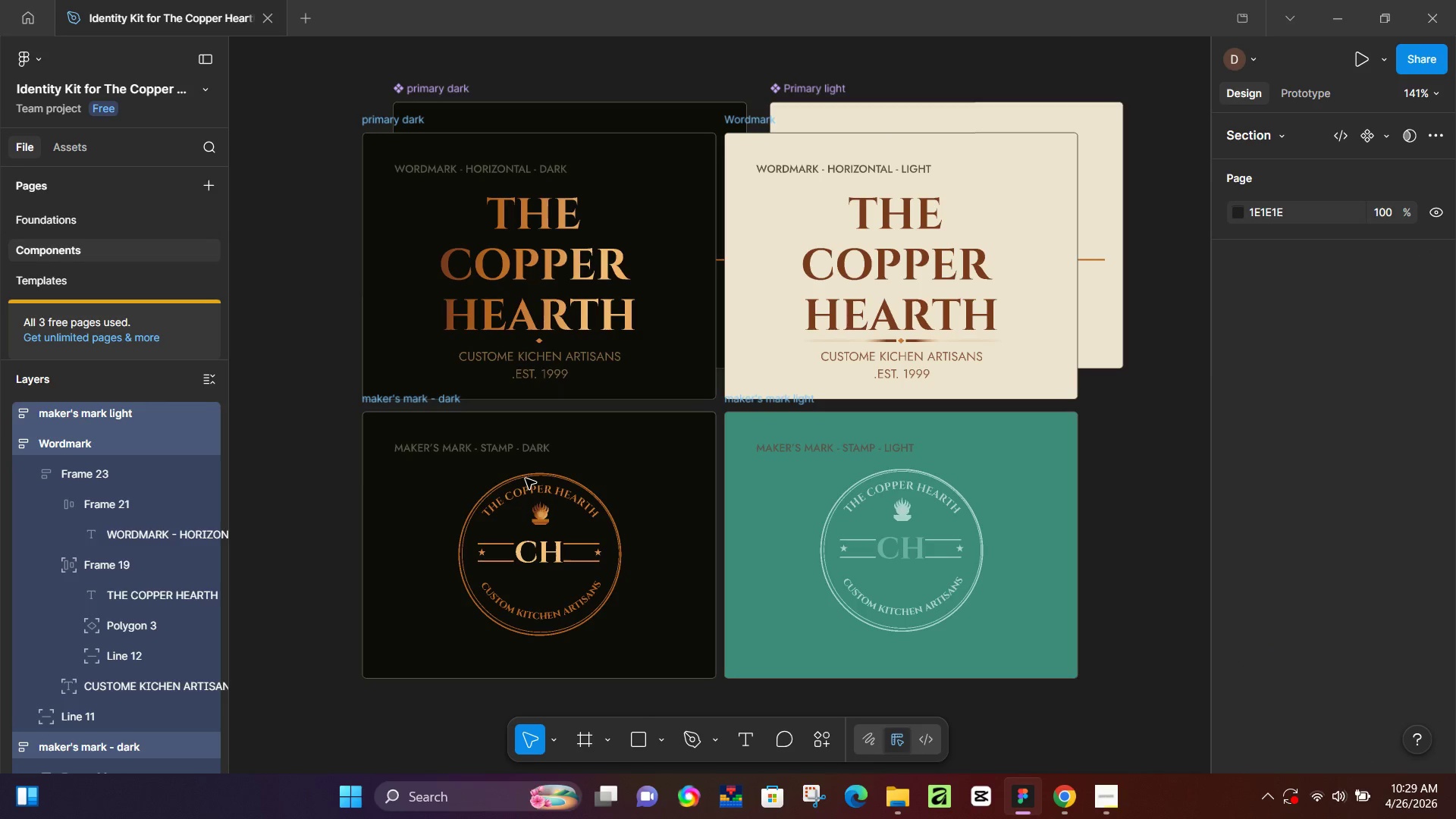 
scroll: coordinate [532, 475], scroll_direction: down, amount: 6.0
 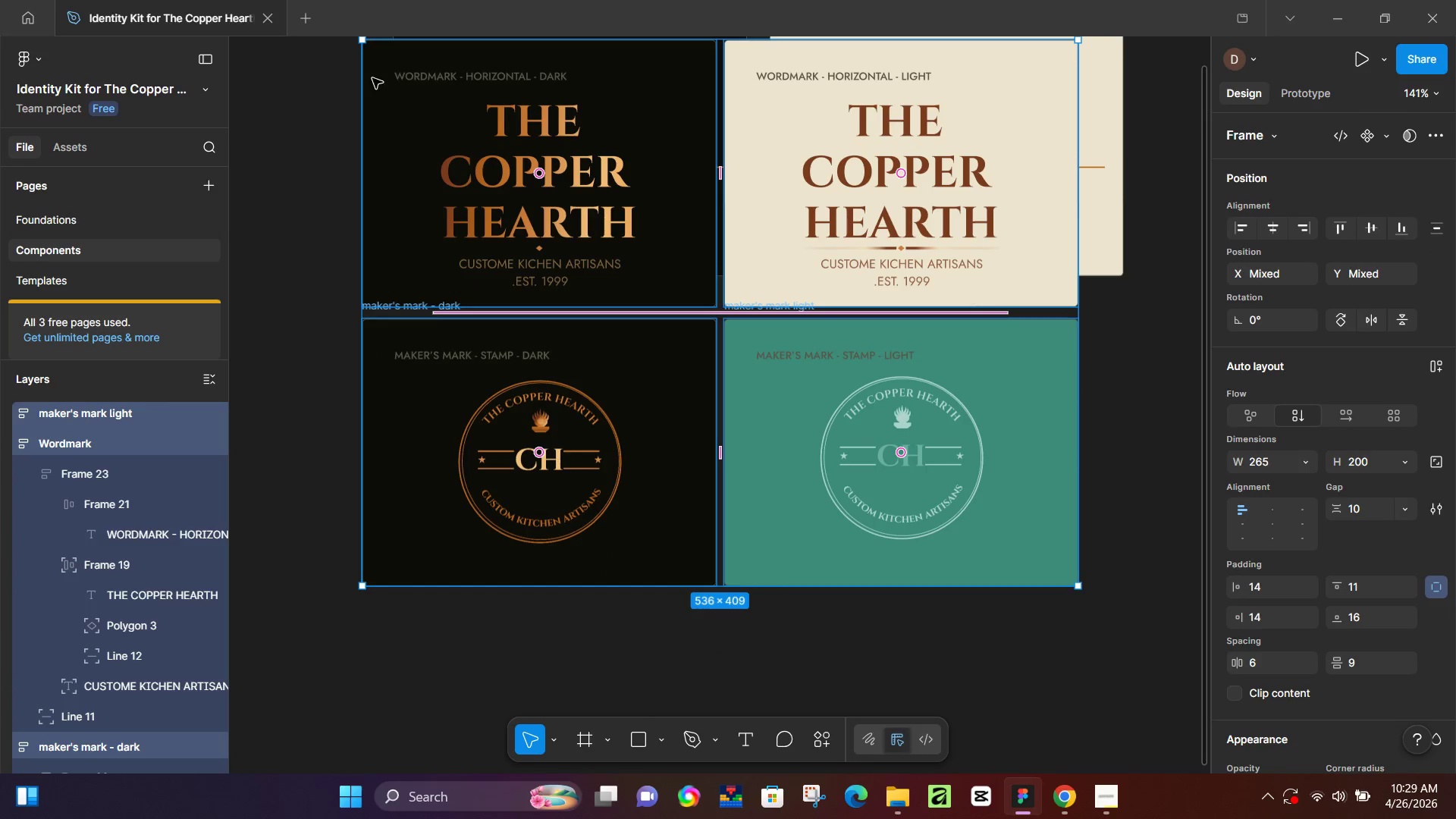 
left_click_drag(start_coordinate=[383, 58], to_coordinate=[414, 315])
 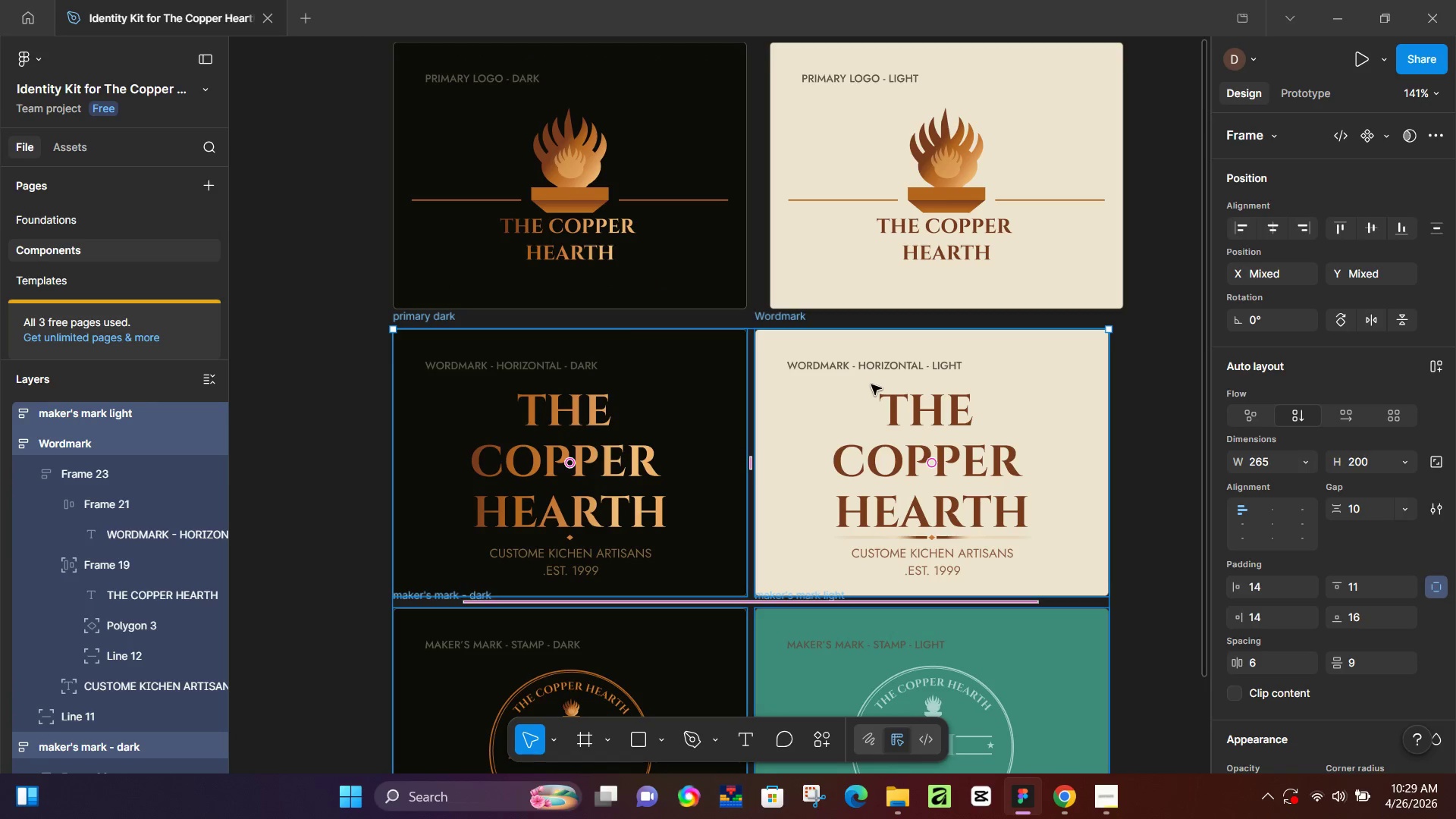 
scroll: coordinate [384, 143], scroll_direction: up, amount: 2.0
 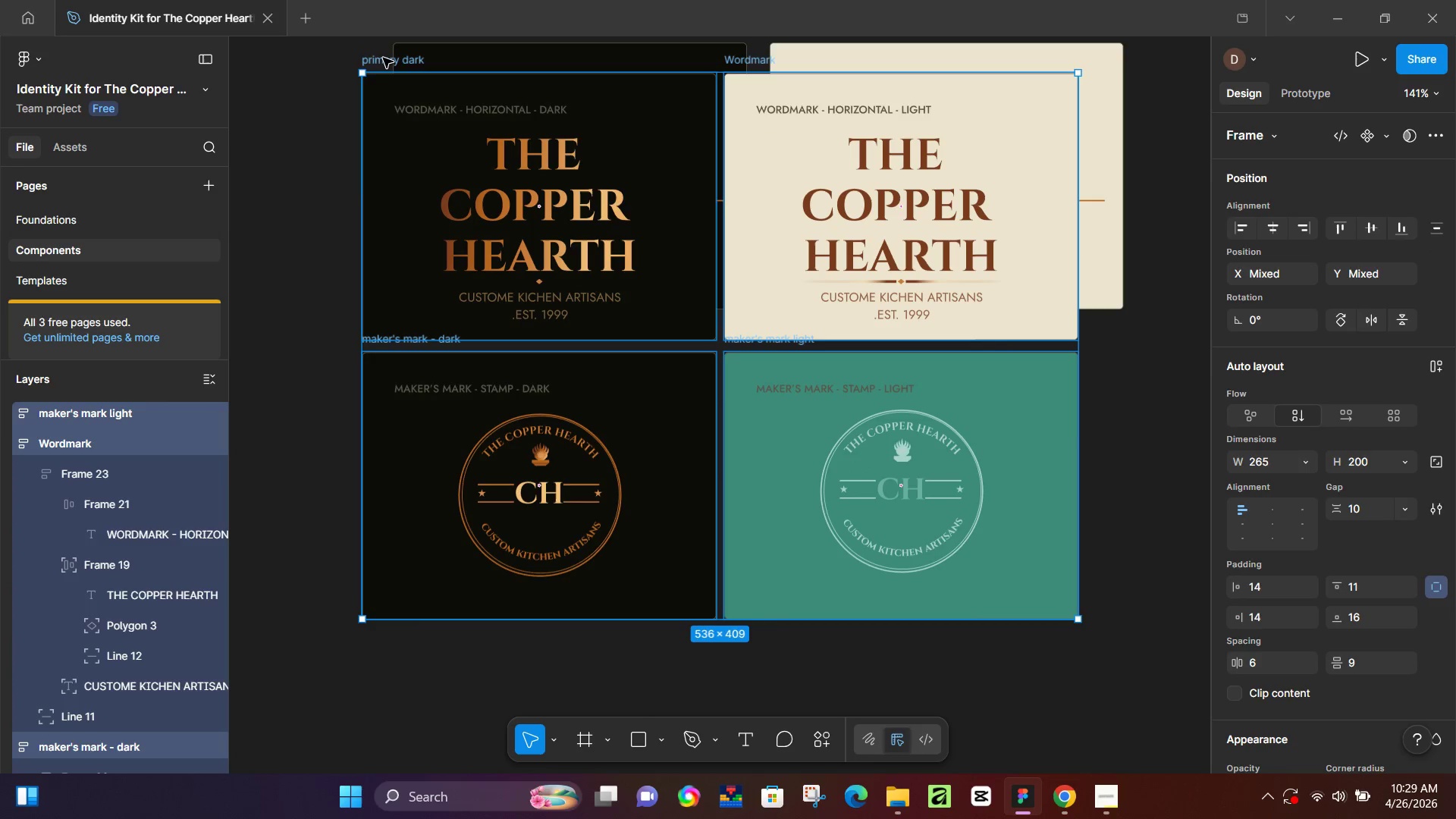 
left_click([871, 384])
 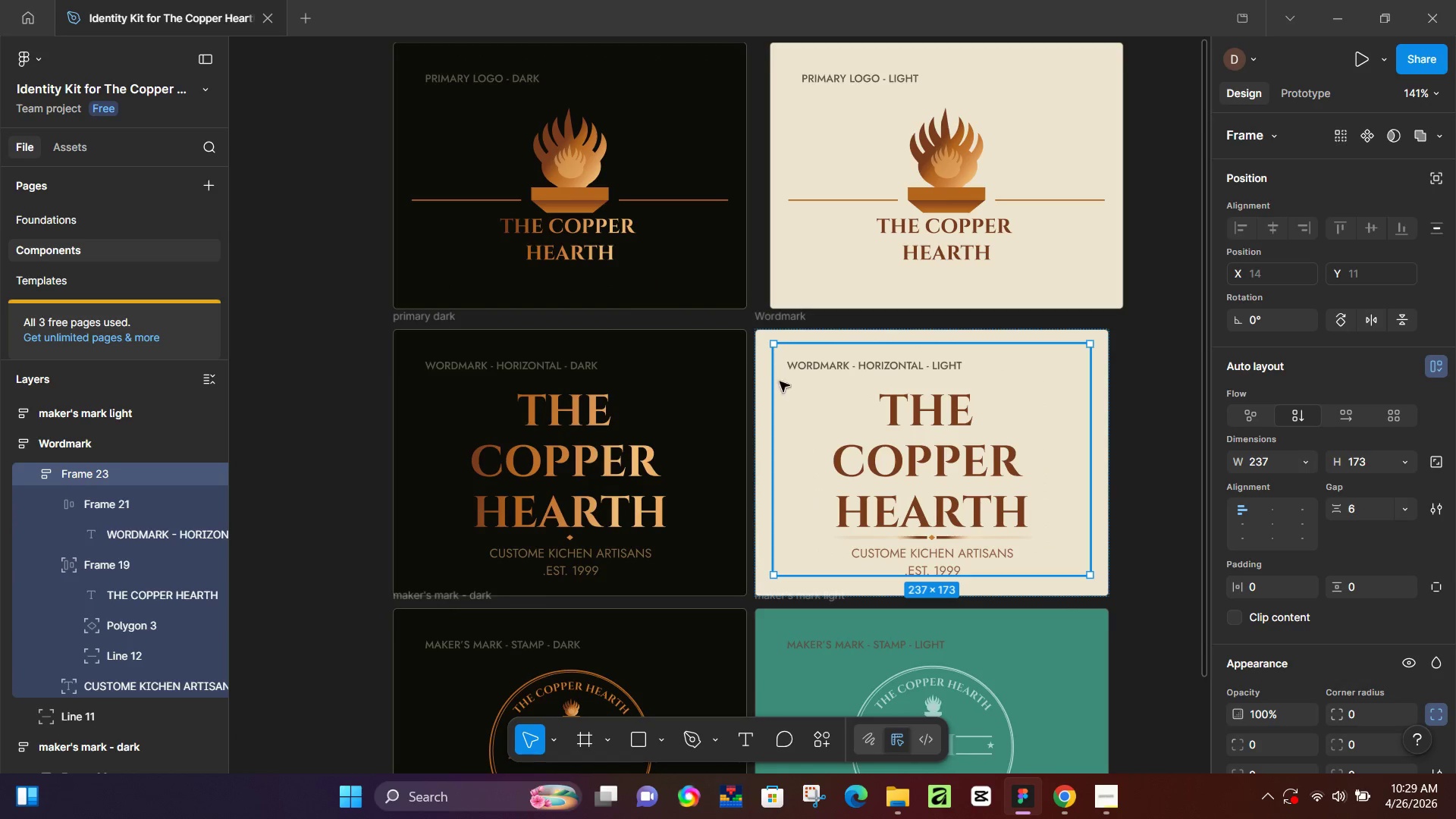 
left_click([764, 383])
 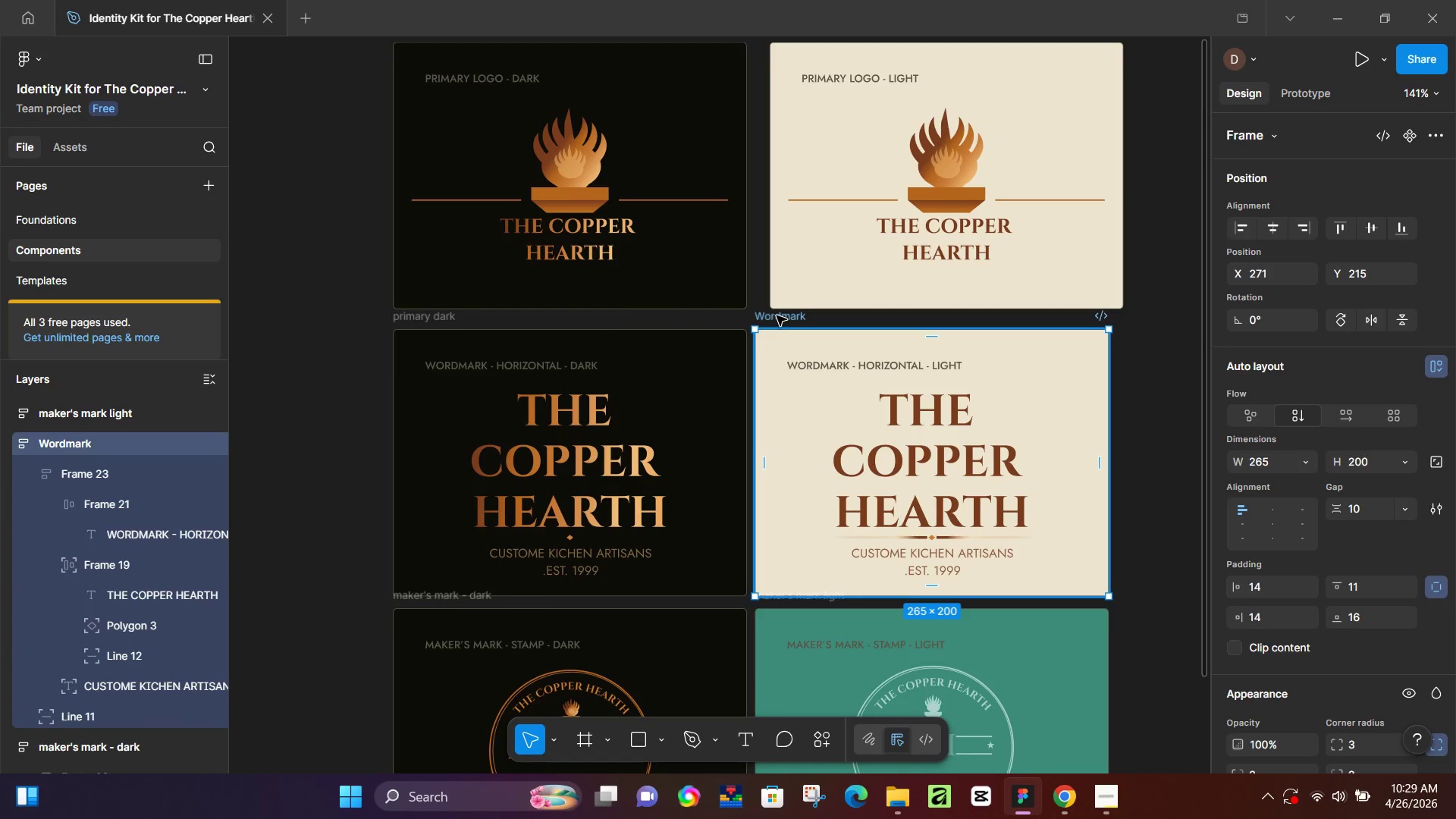 
left_click_drag(start_coordinate=[777, 315], to_coordinate=[790, 315])
 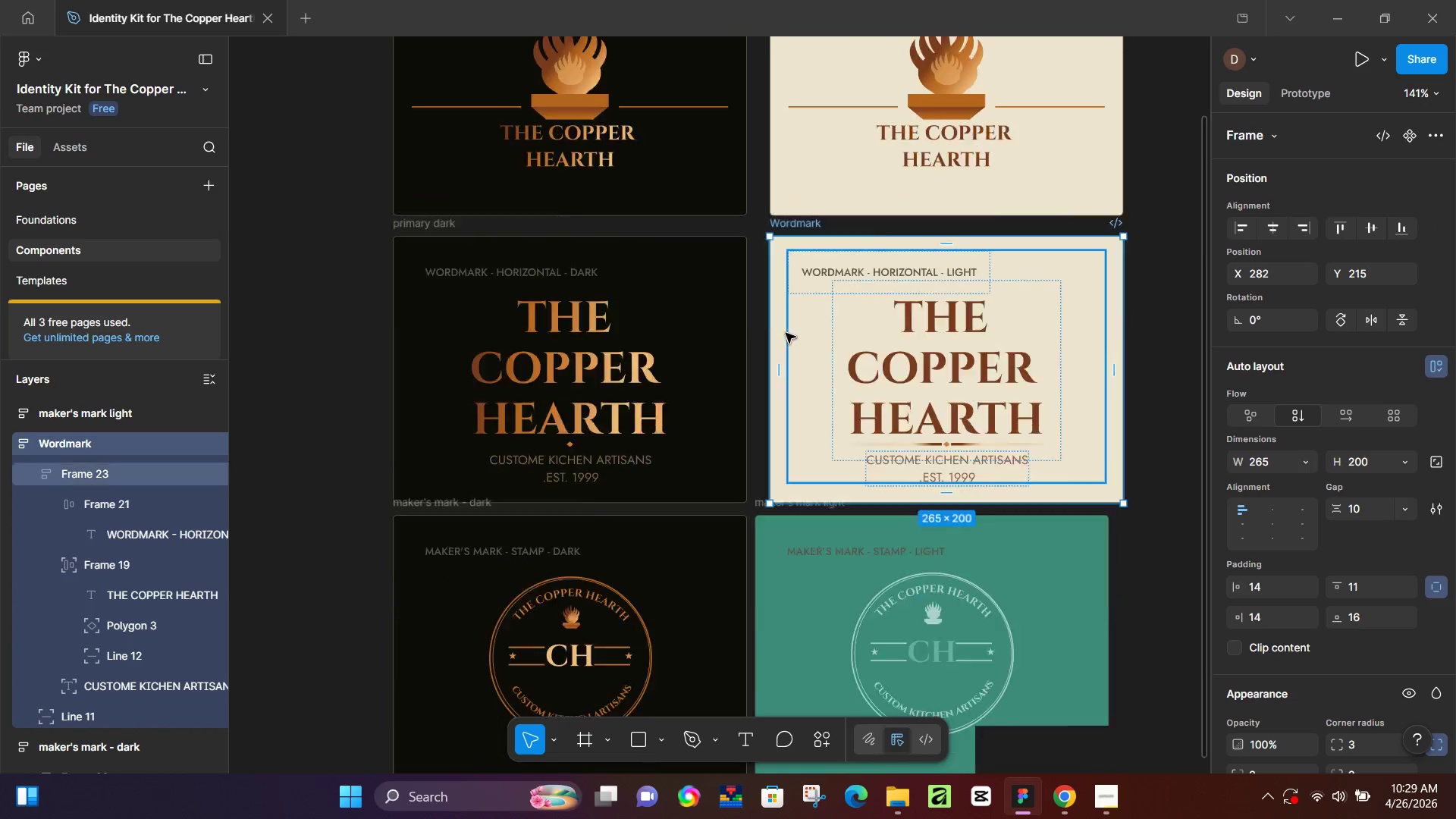 
left_click_drag(start_coordinate=[431, 278], to_coordinate=[428, 297])
 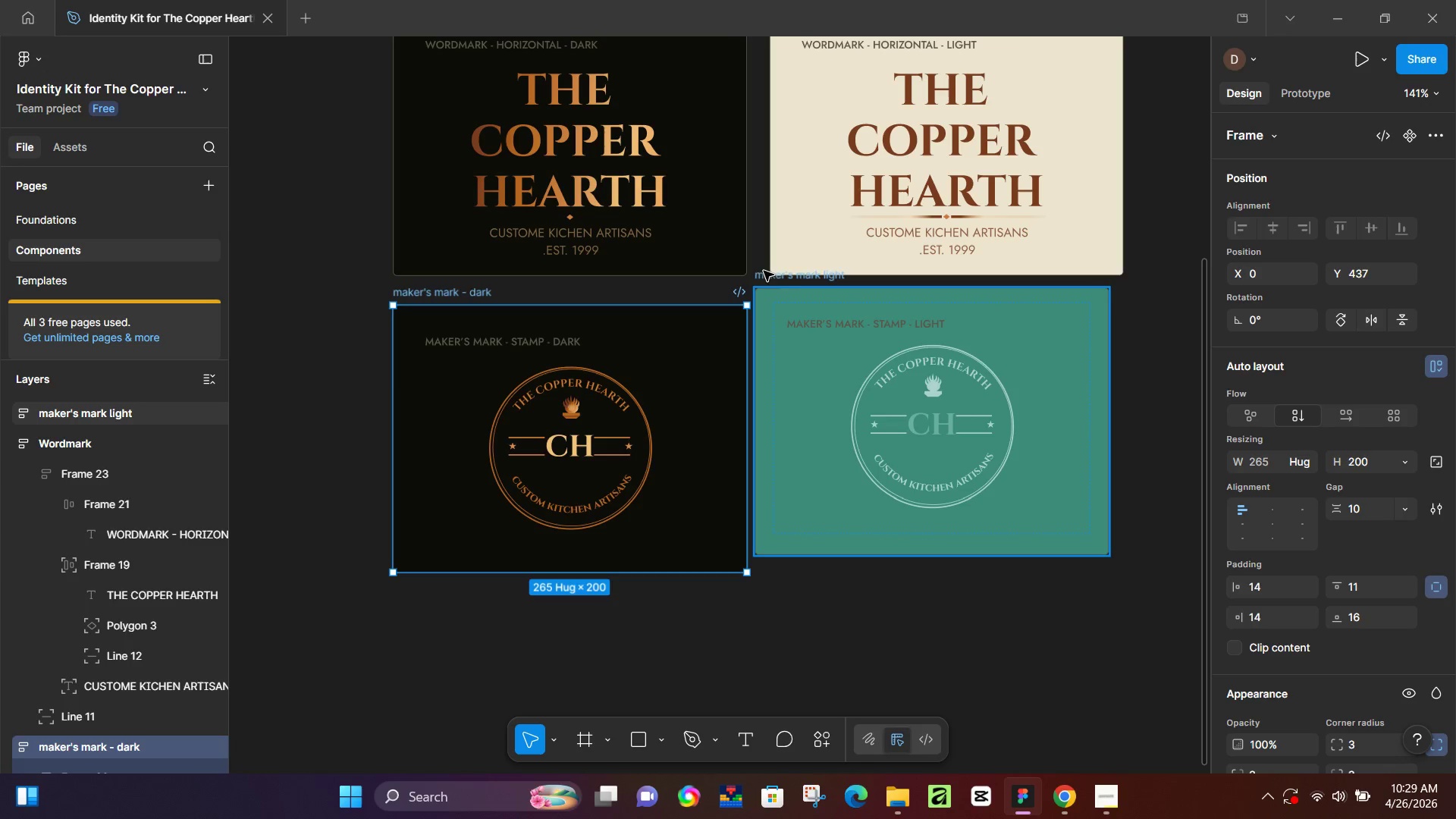 
scroll: coordinate [786, 332], scroll_direction: down, amount: 5.0
 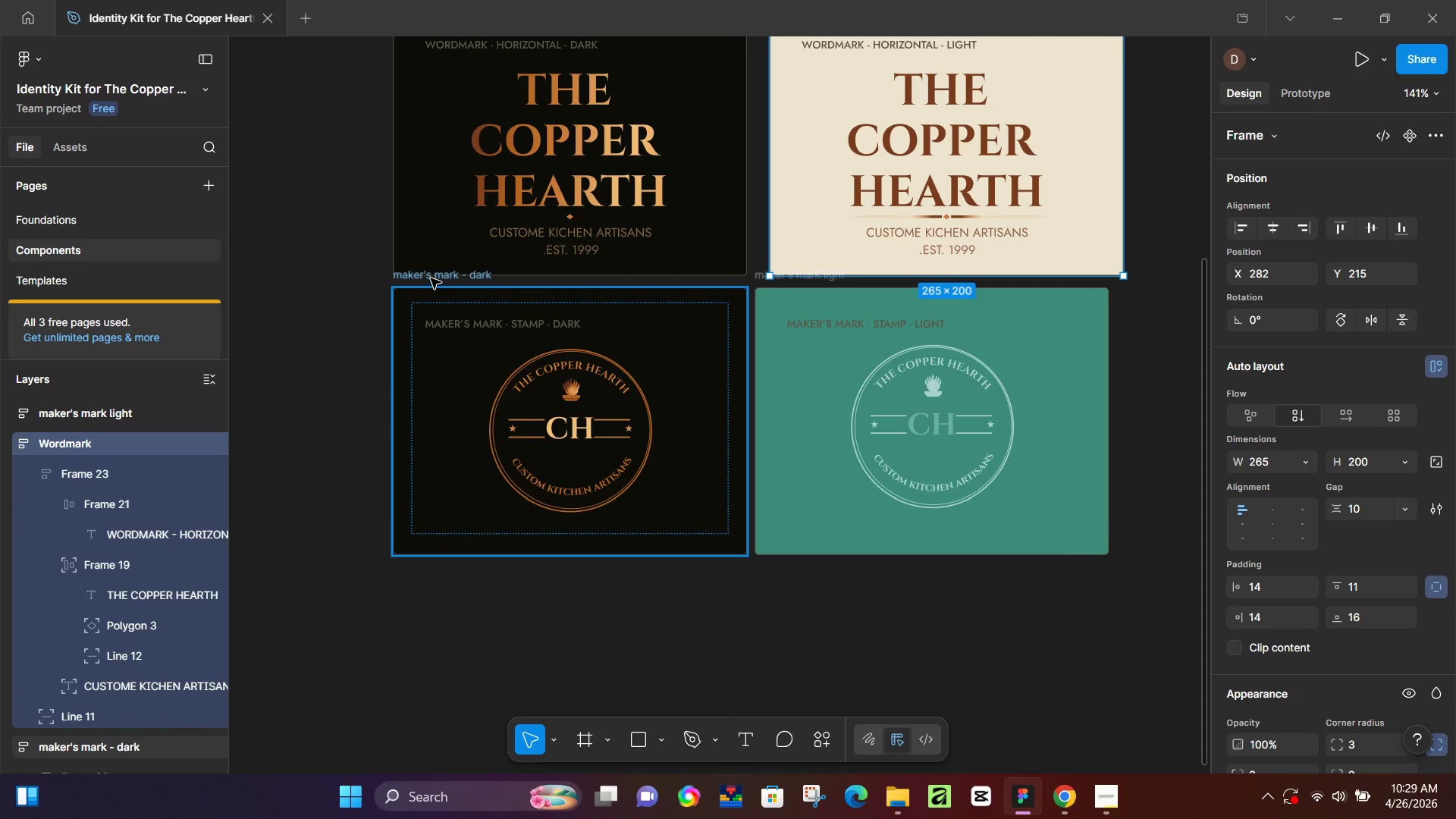 
left_click_drag(start_coordinate=[764, 270], to_coordinate=[782, 290])
 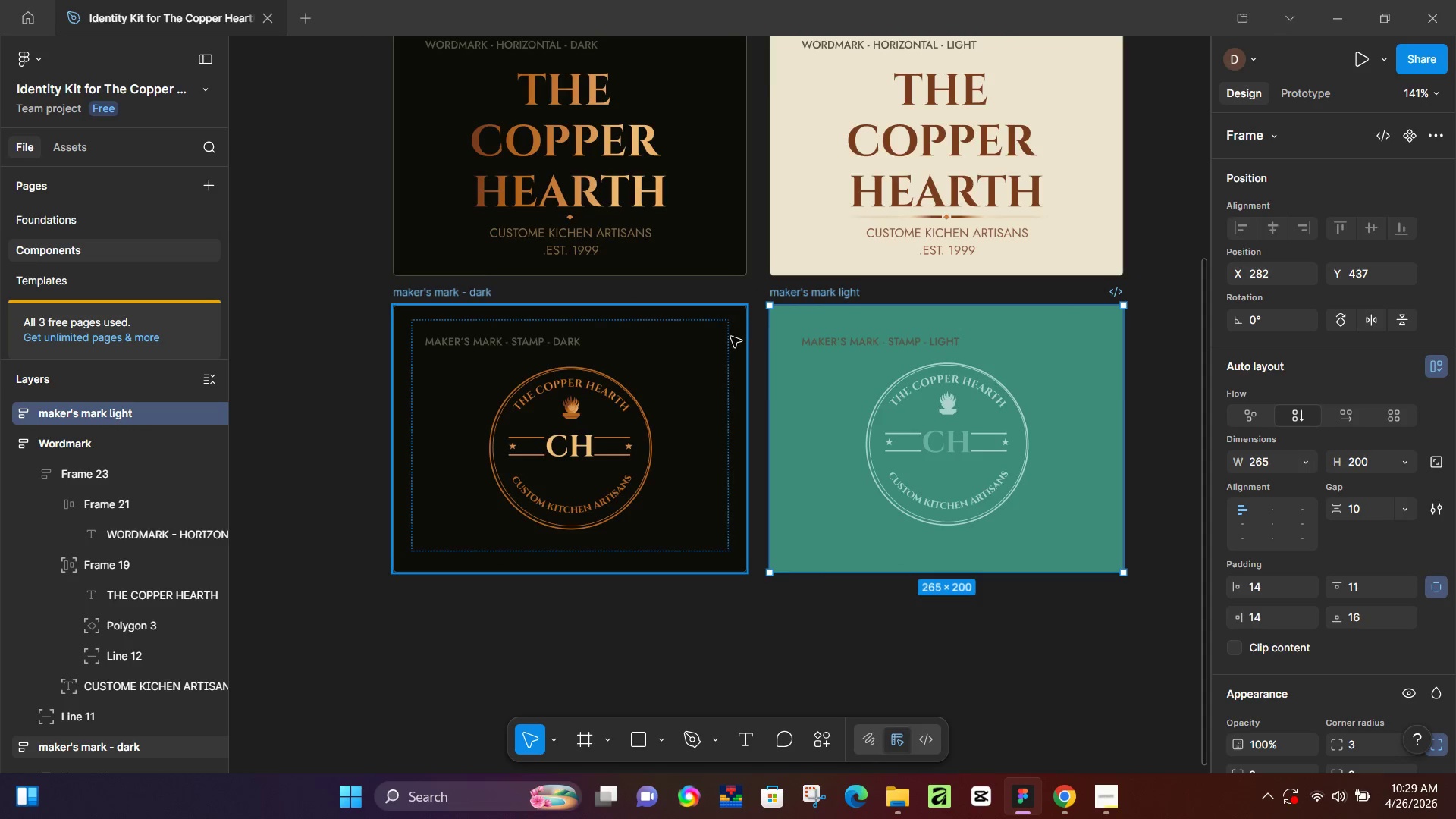 
left_click([697, 321])
 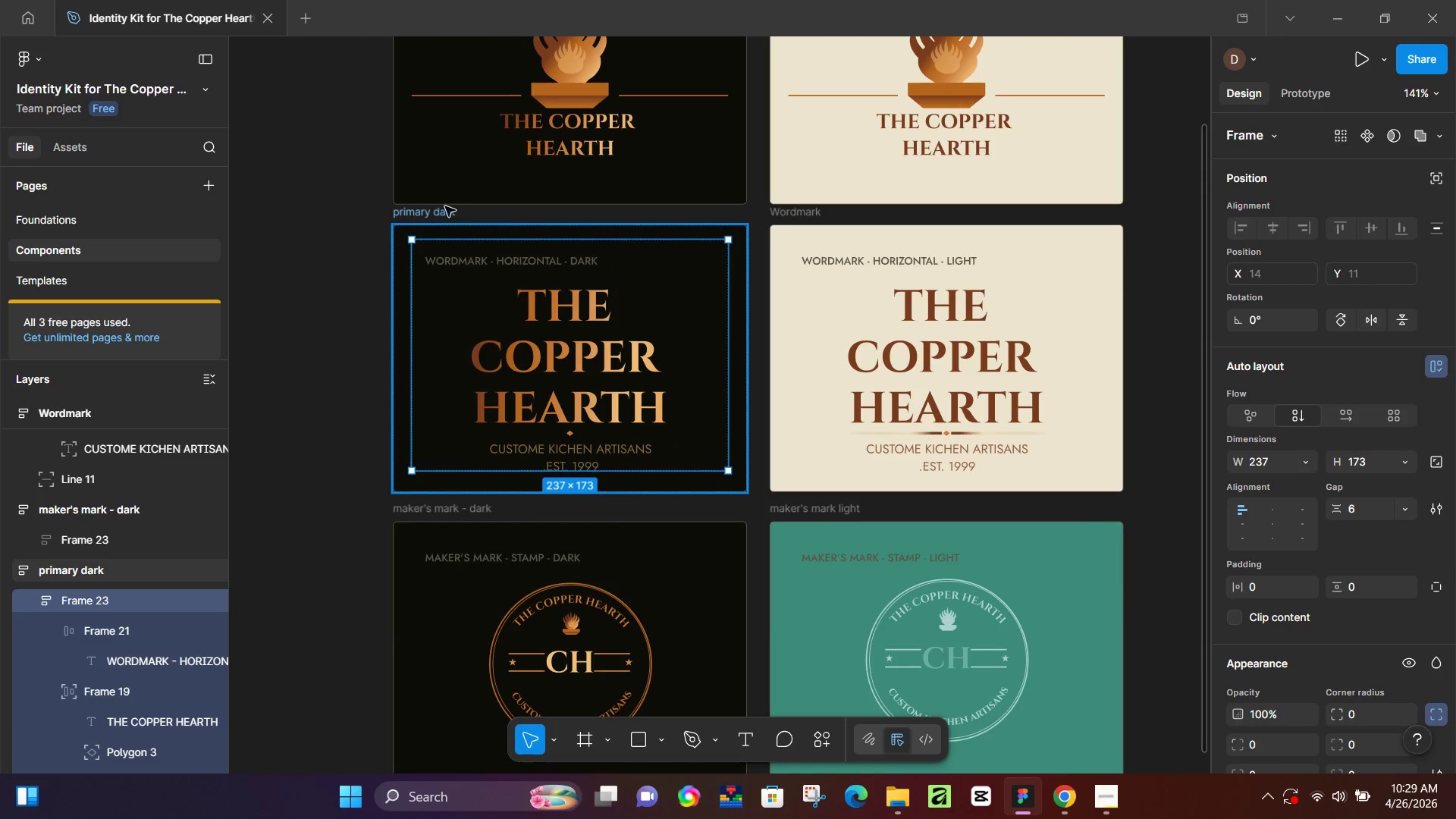 
left_click([444, 206])
 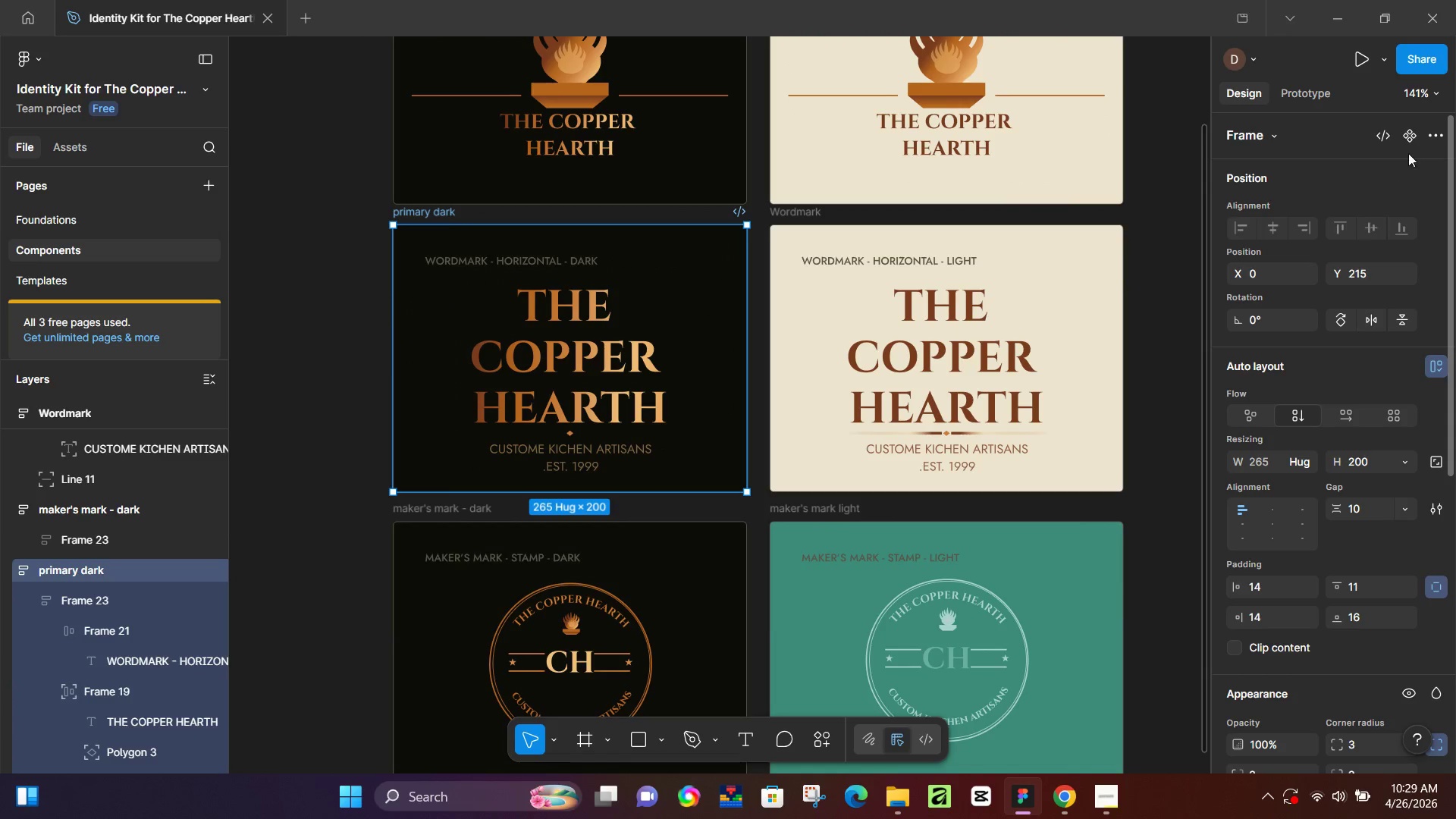 
scroll: coordinate [723, 338], scroll_direction: up, amount: 5.0
 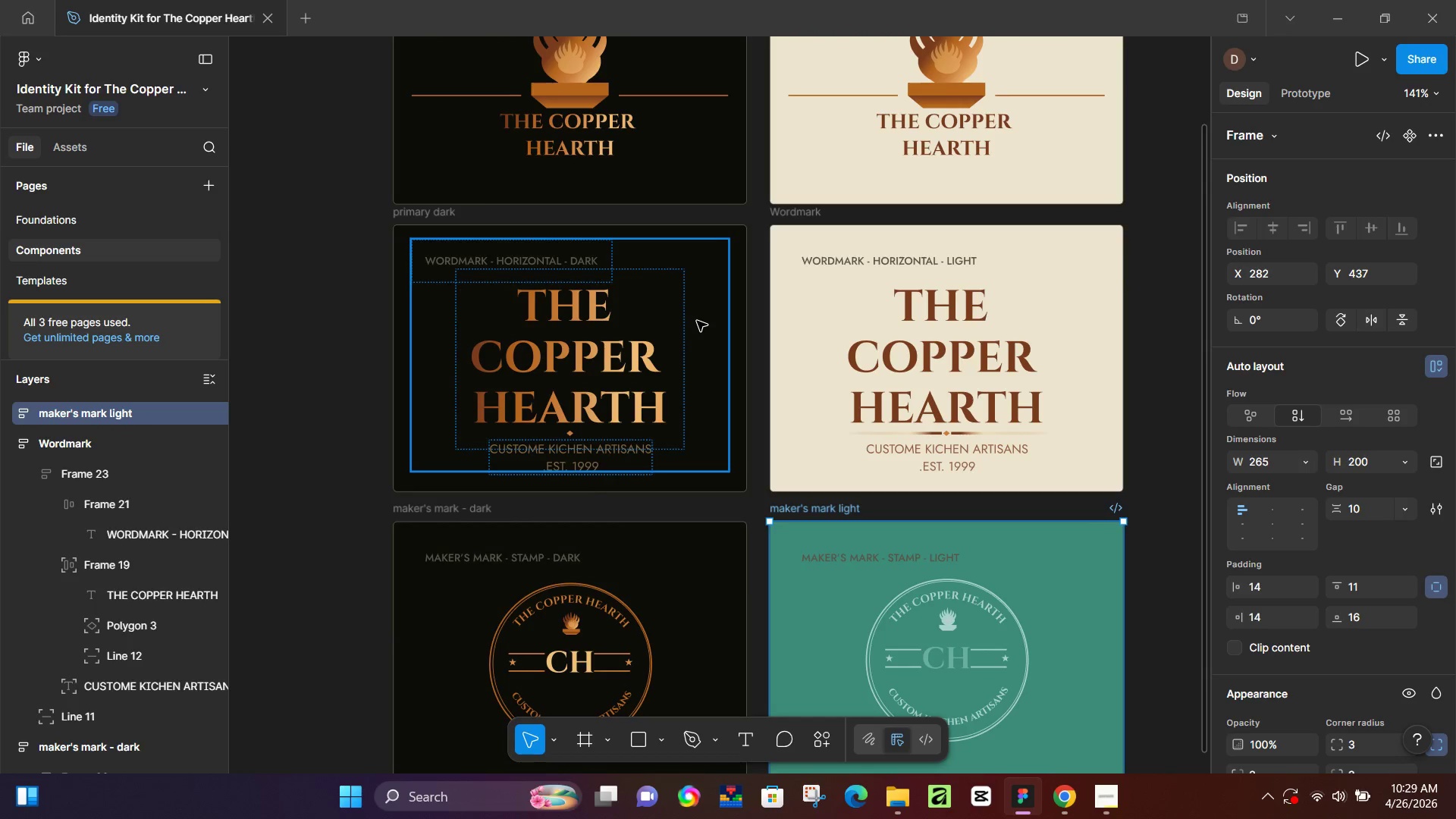 
left_click([1408, 135])
 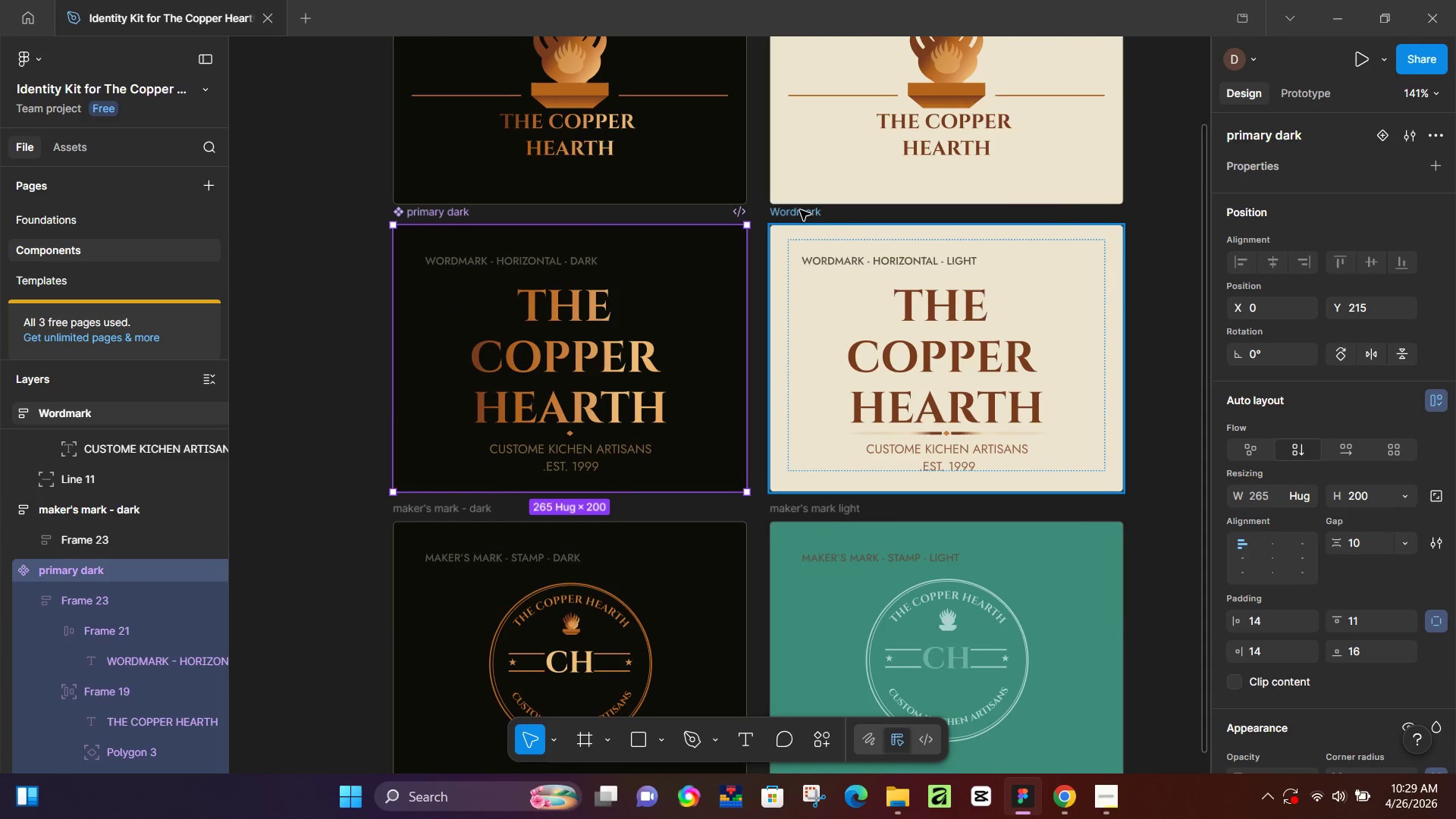 
left_click([800, 210])
 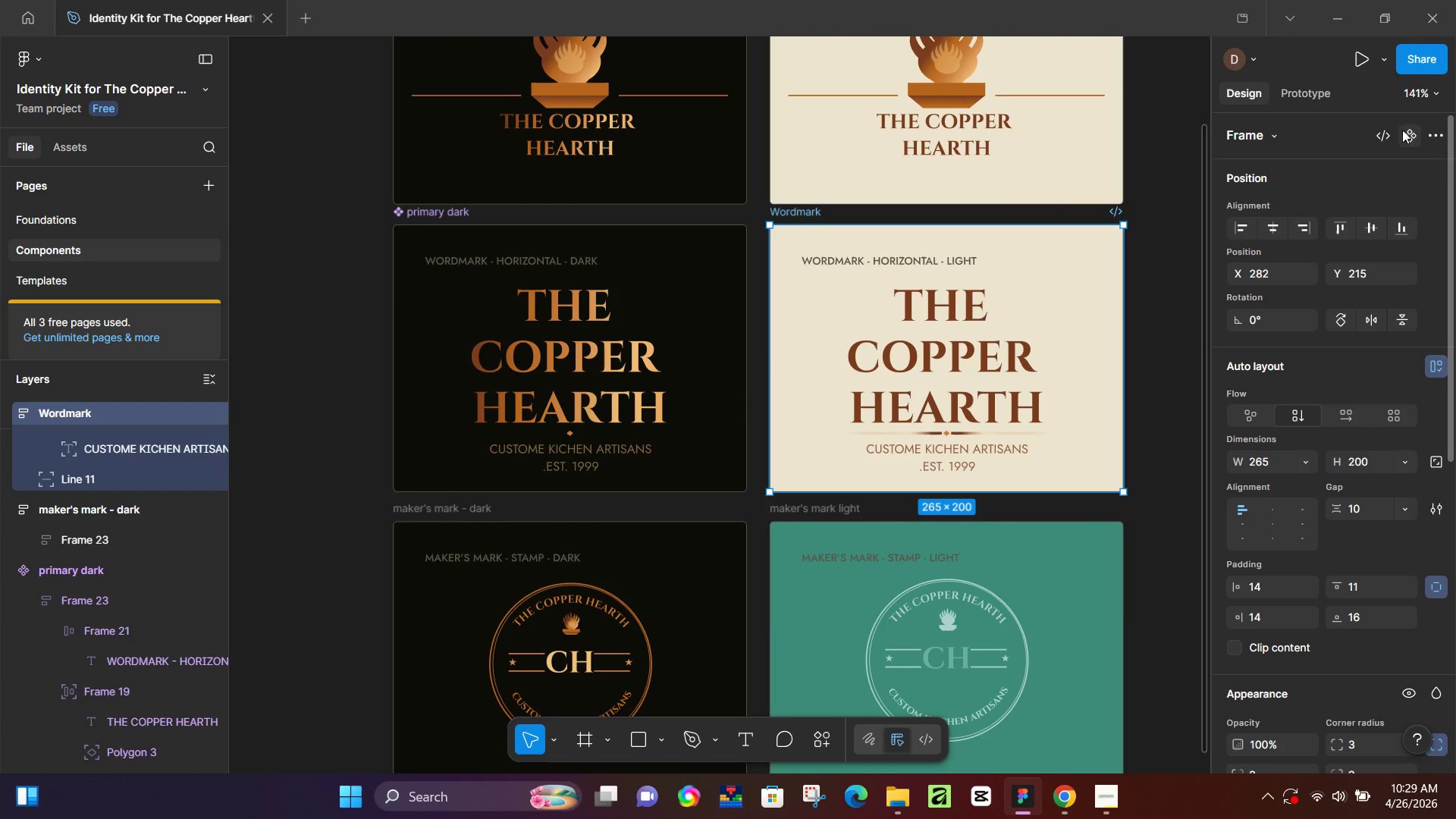 
left_click([1402, 135])
 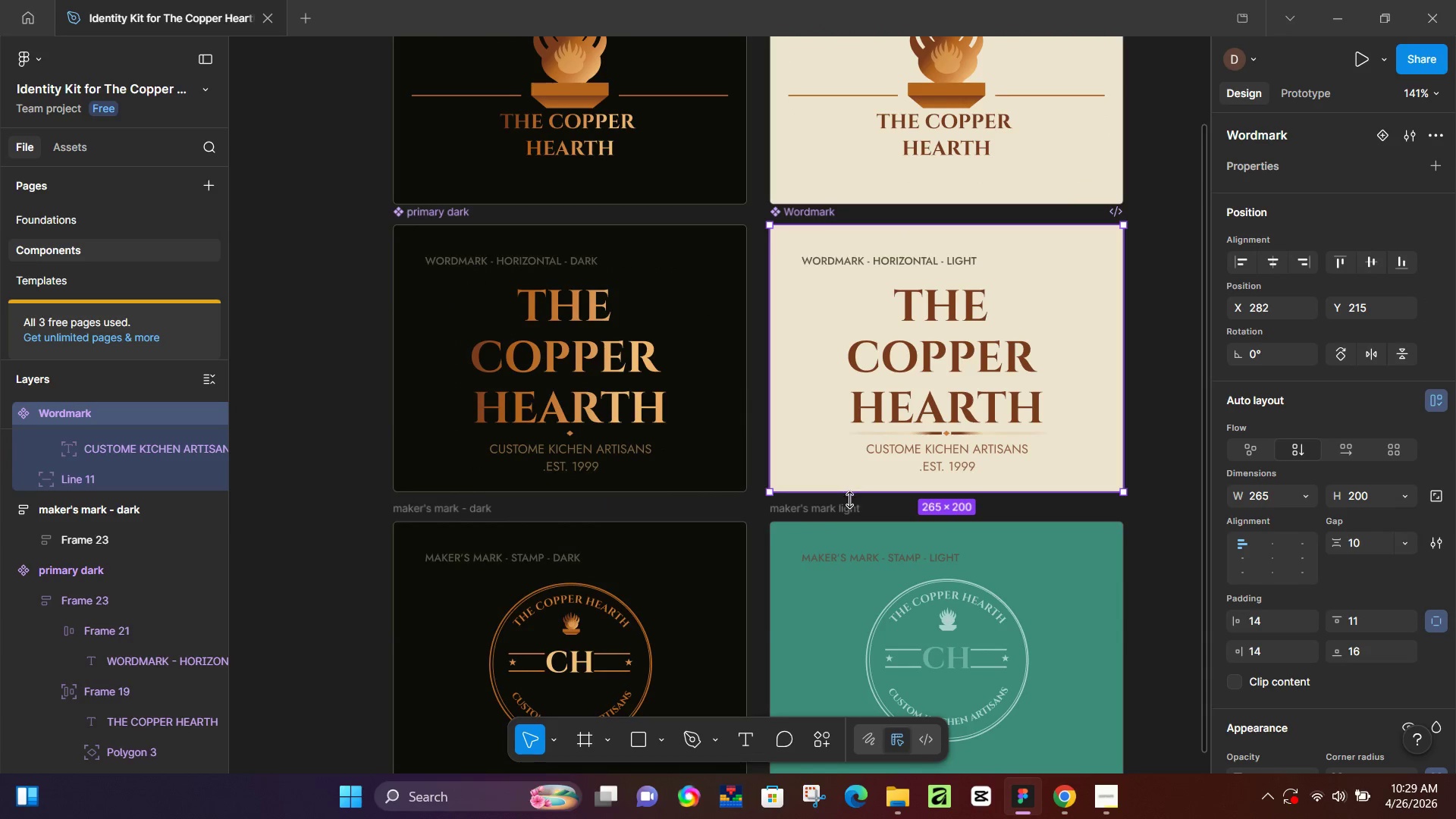 
left_click([848, 514])
 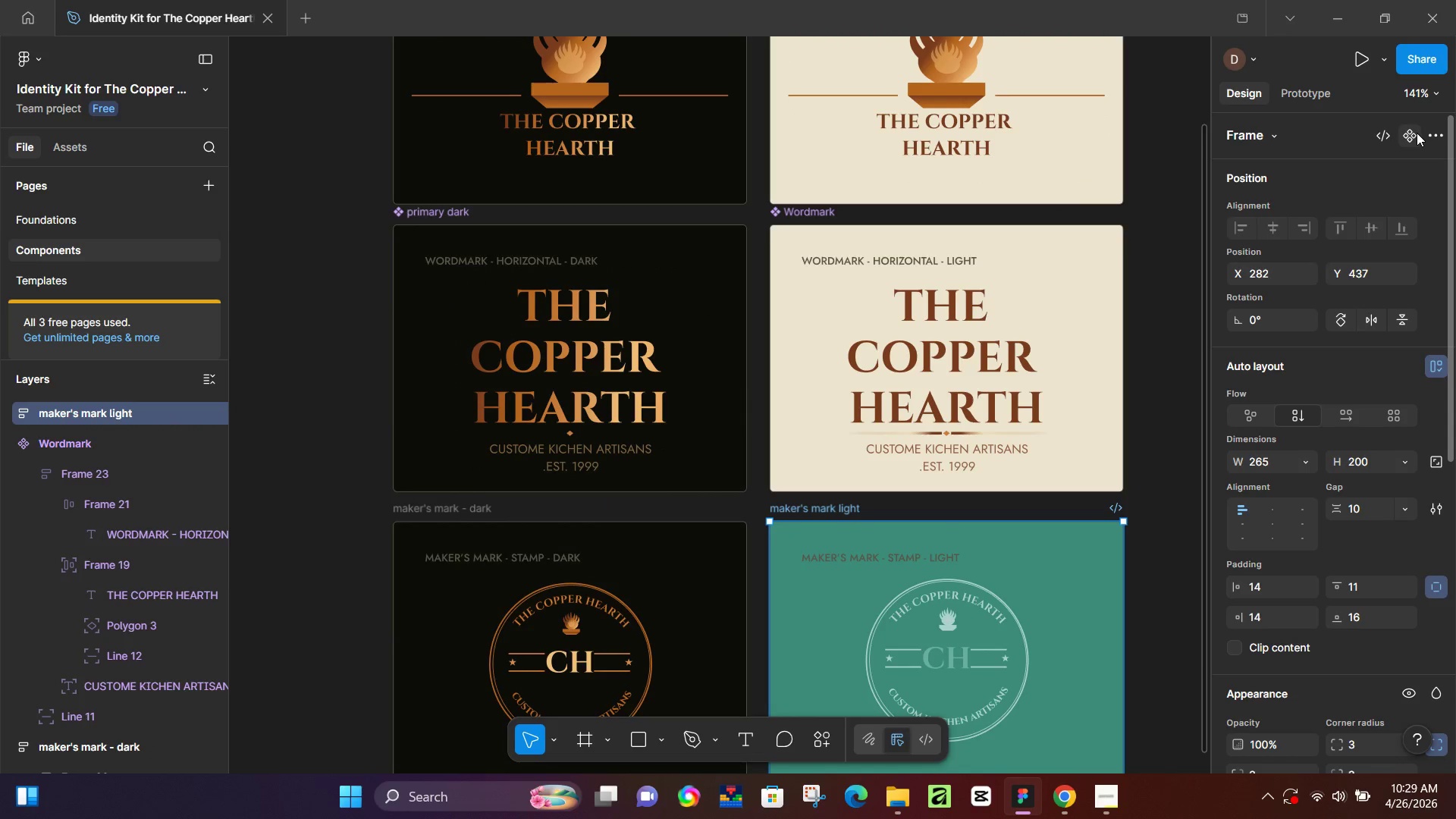 
left_click([1415, 132])
 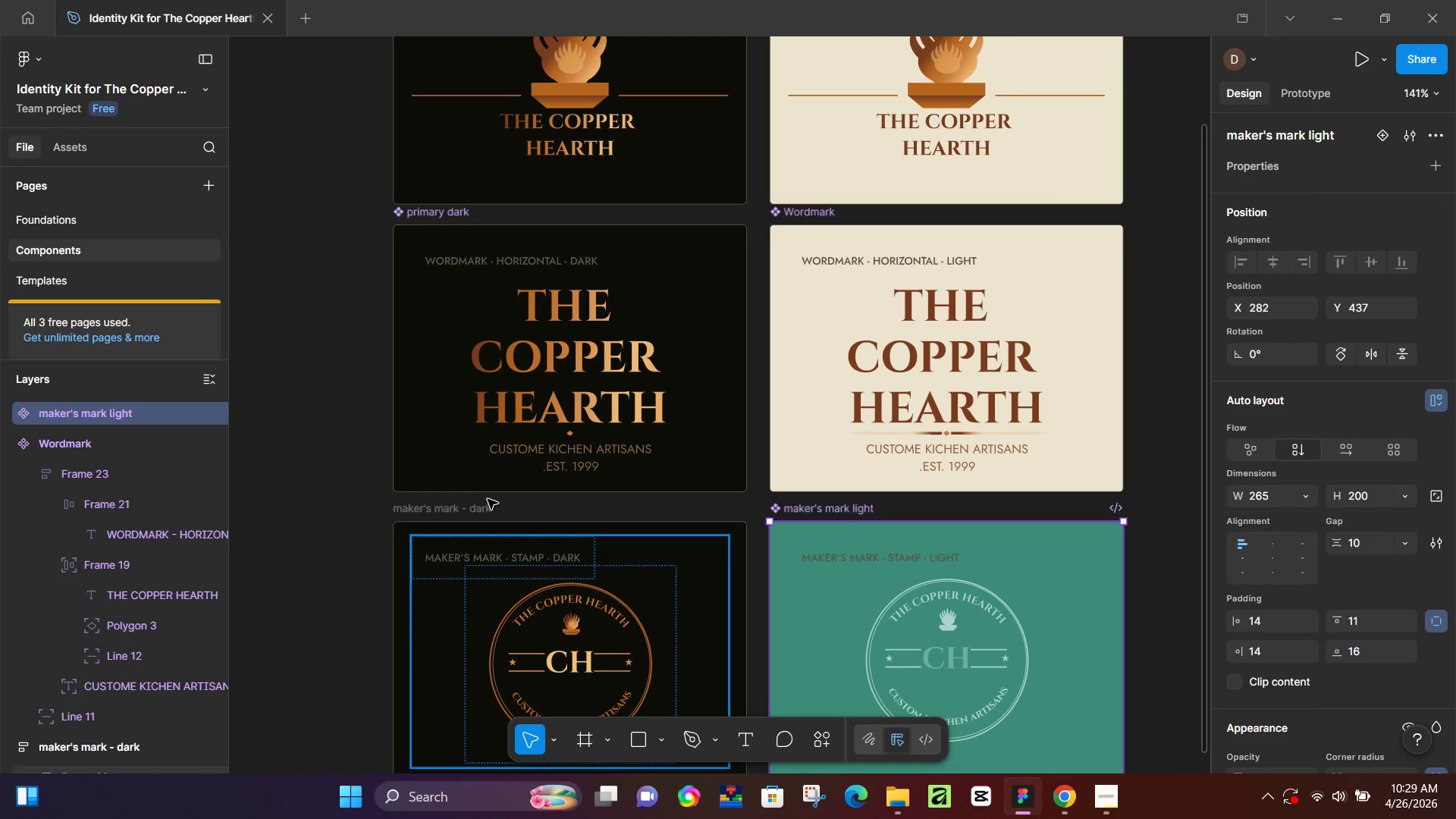 
left_click([476, 507])
 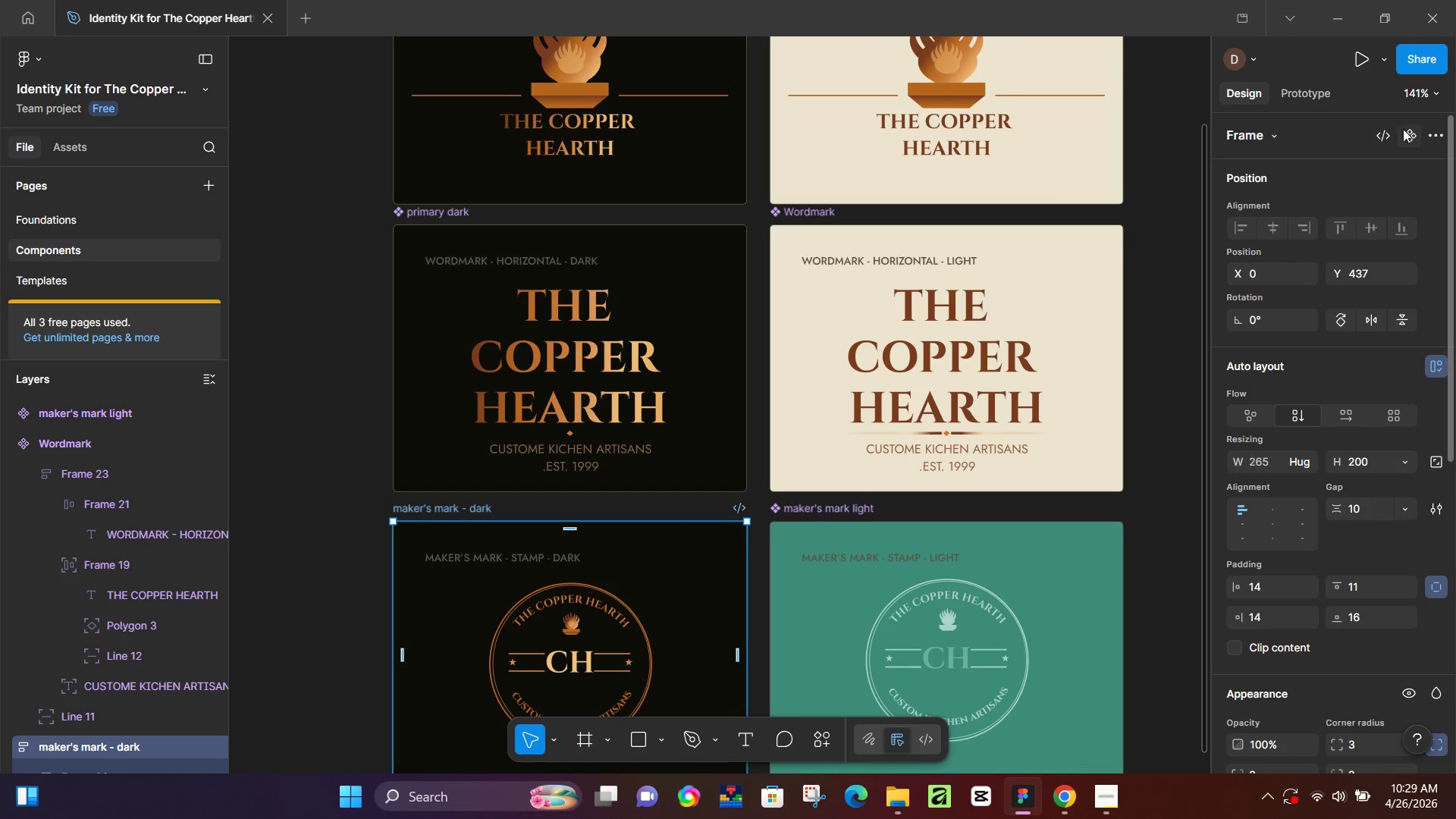 
left_click([1412, 133])
 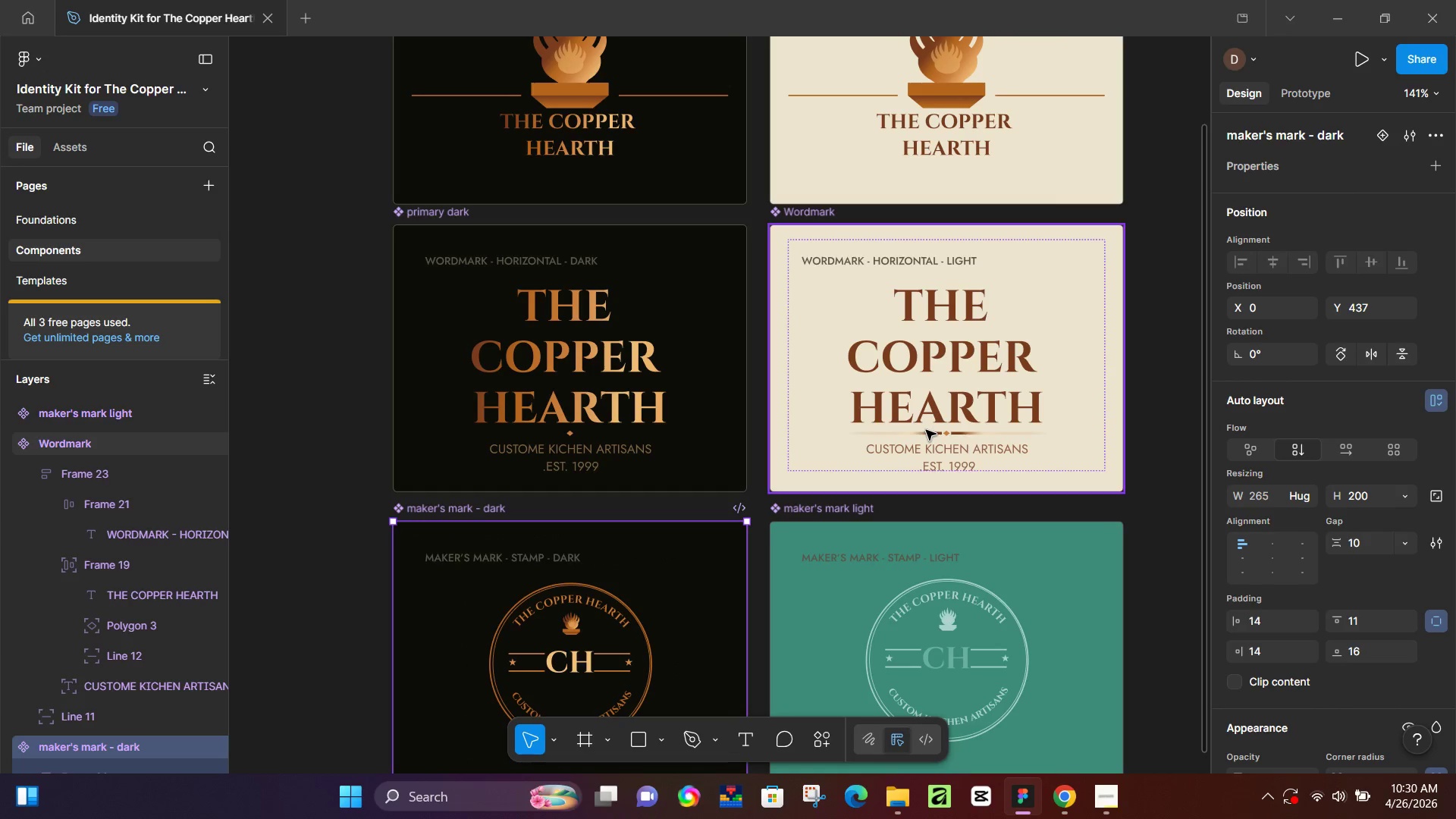 
wait(10.06)
 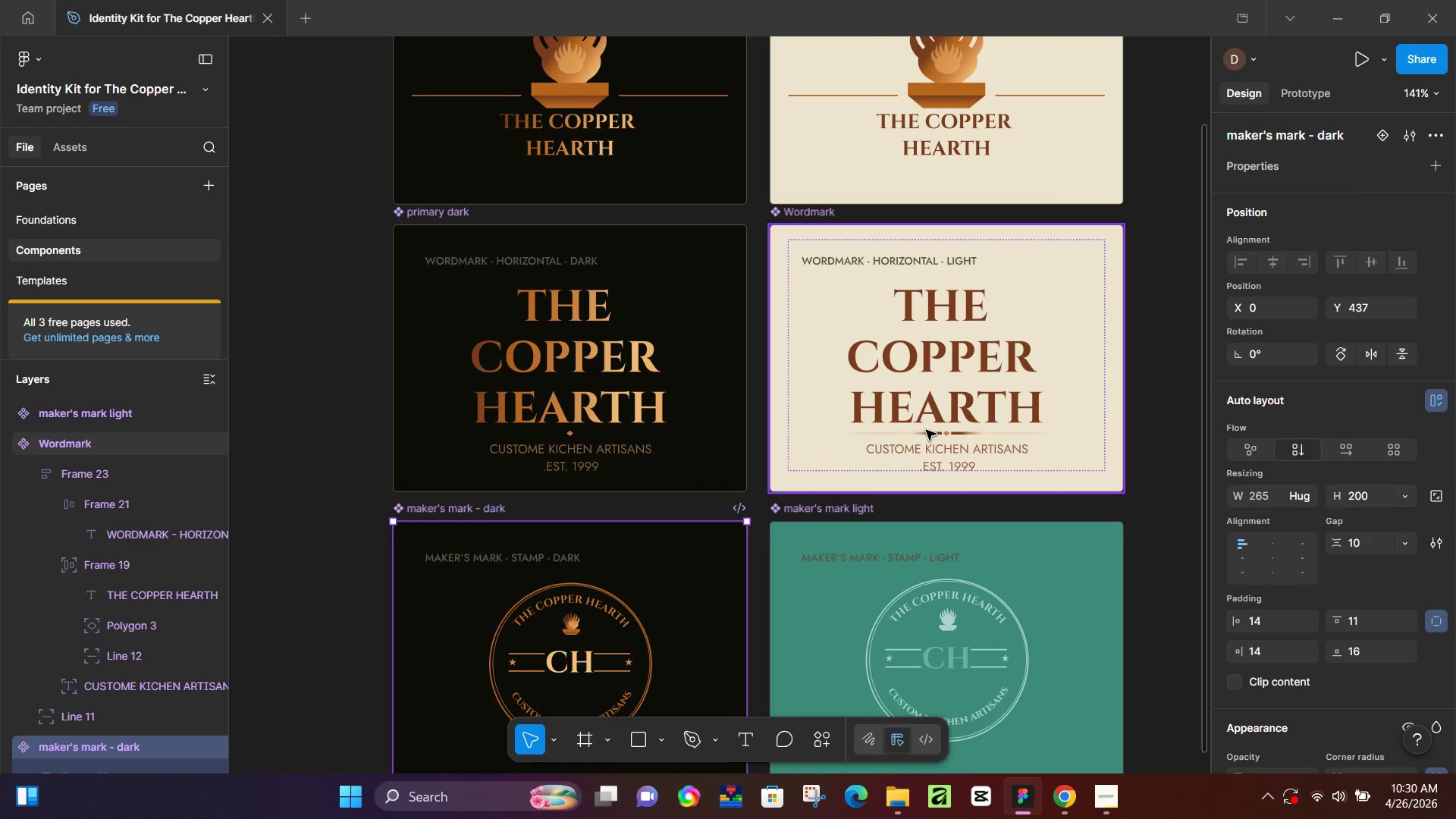 
double_click([816, 212])
 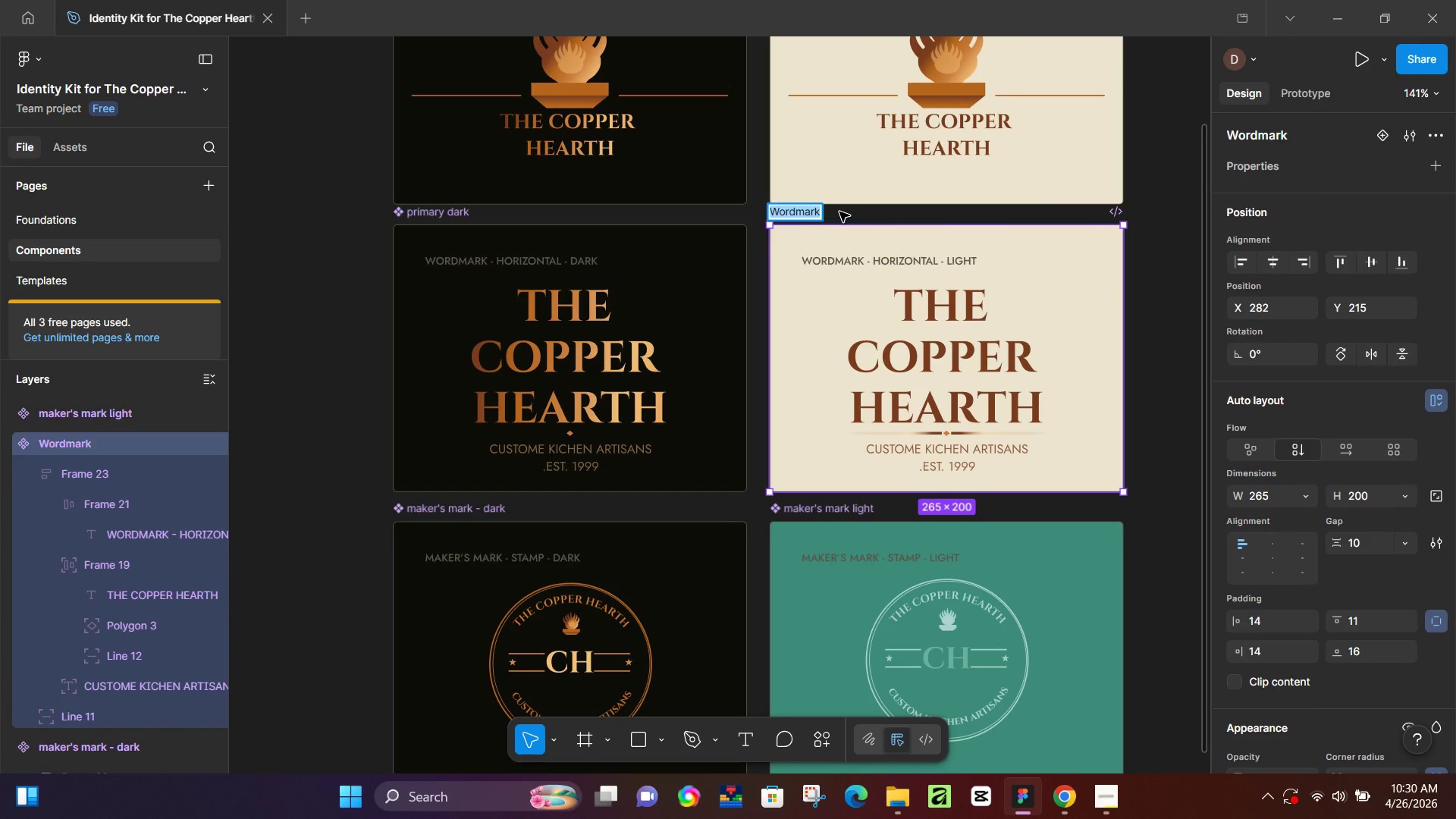 
key(ArrowRight)
 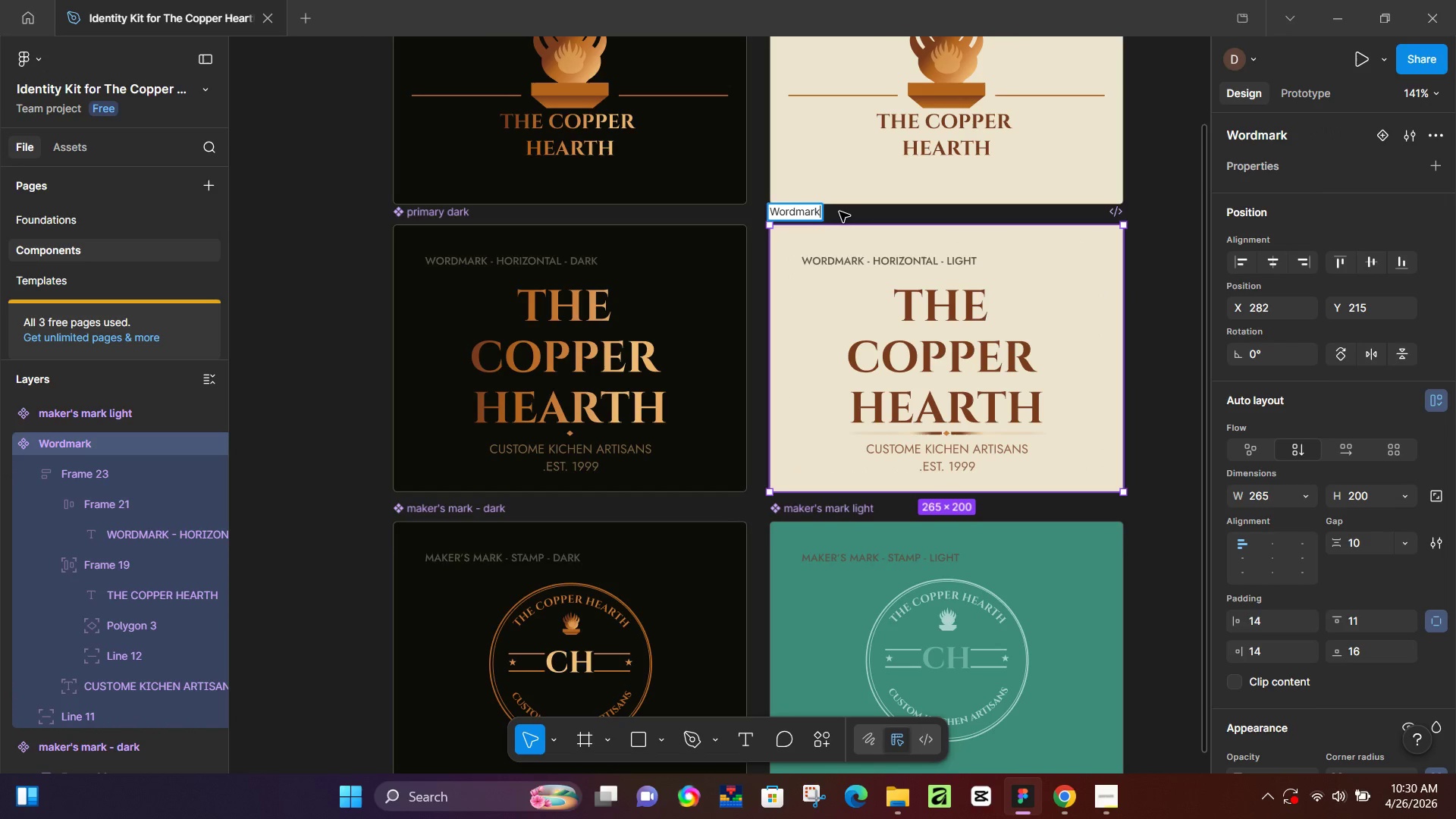 
type(-light)
 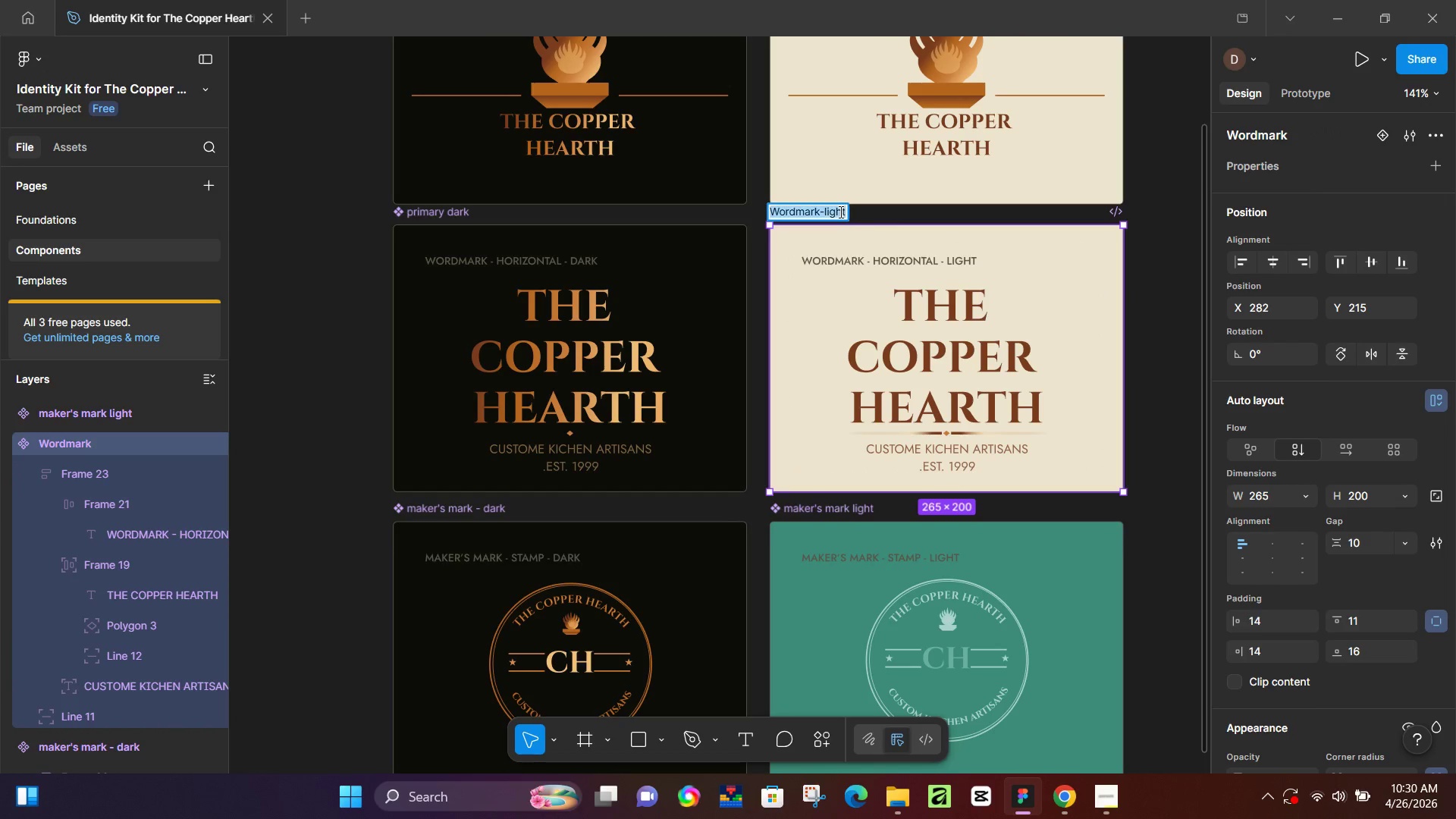 
key(Control+A)
 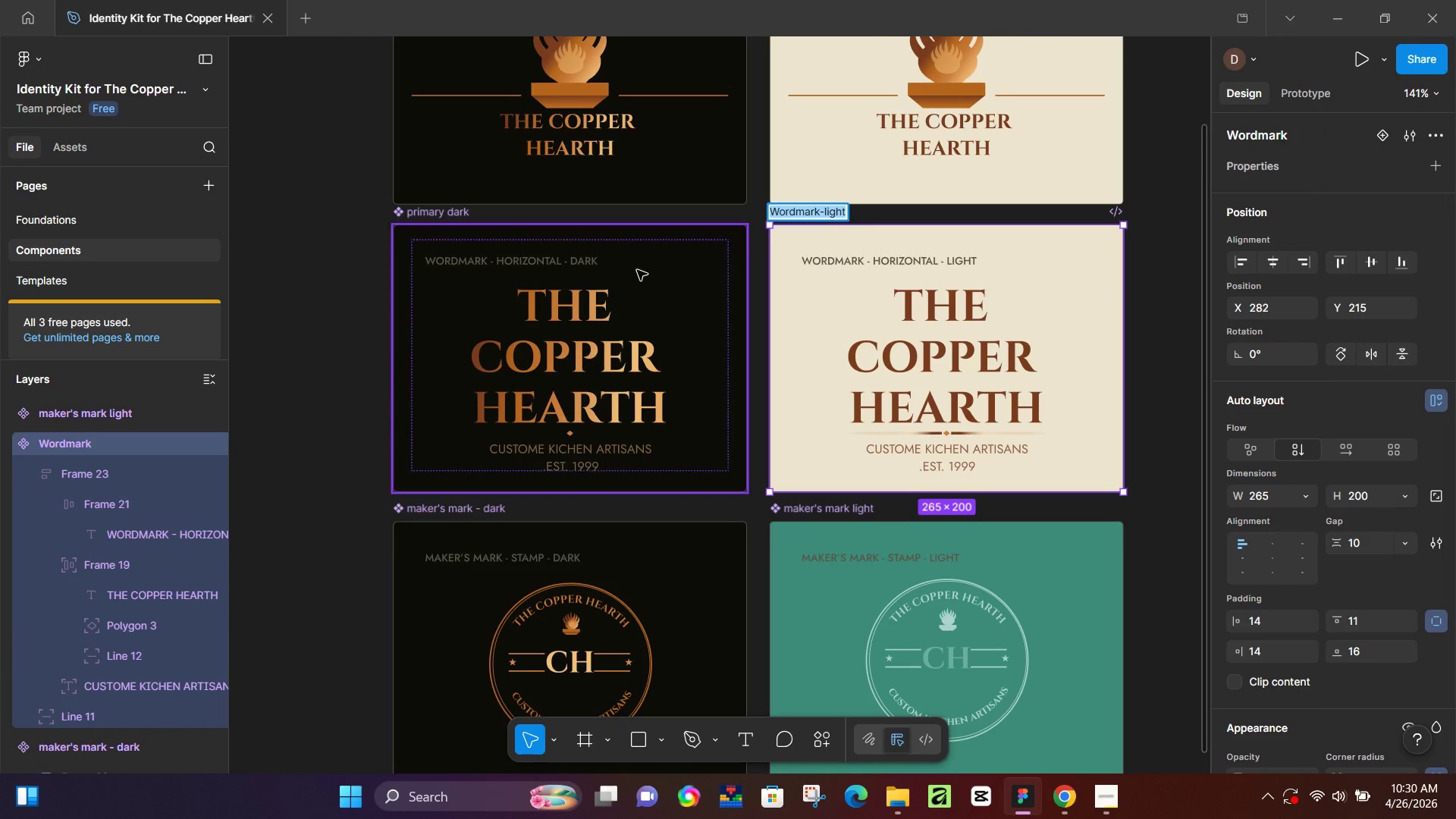 
key(Control+C)
 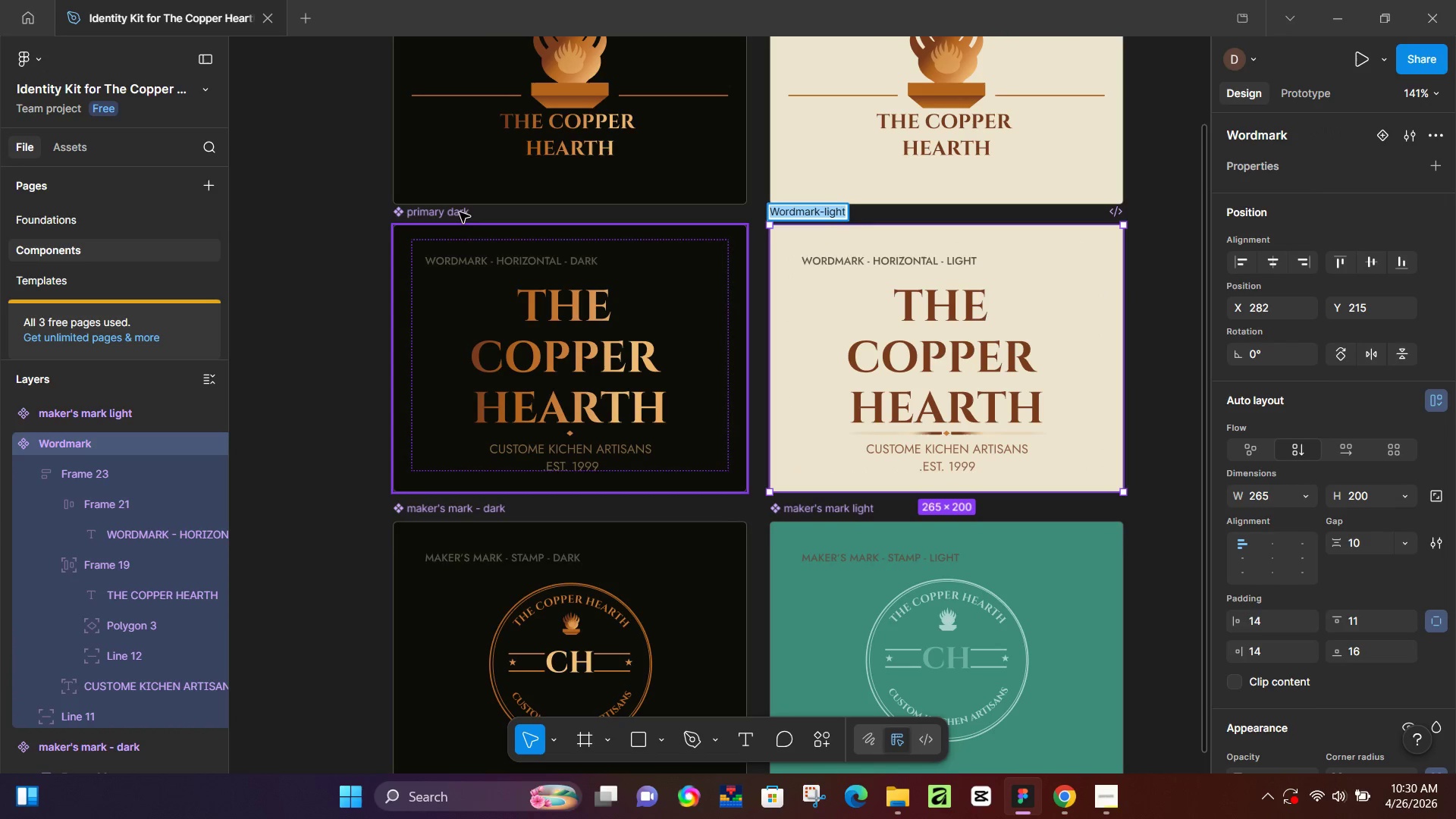 
left_click([458, 212])
 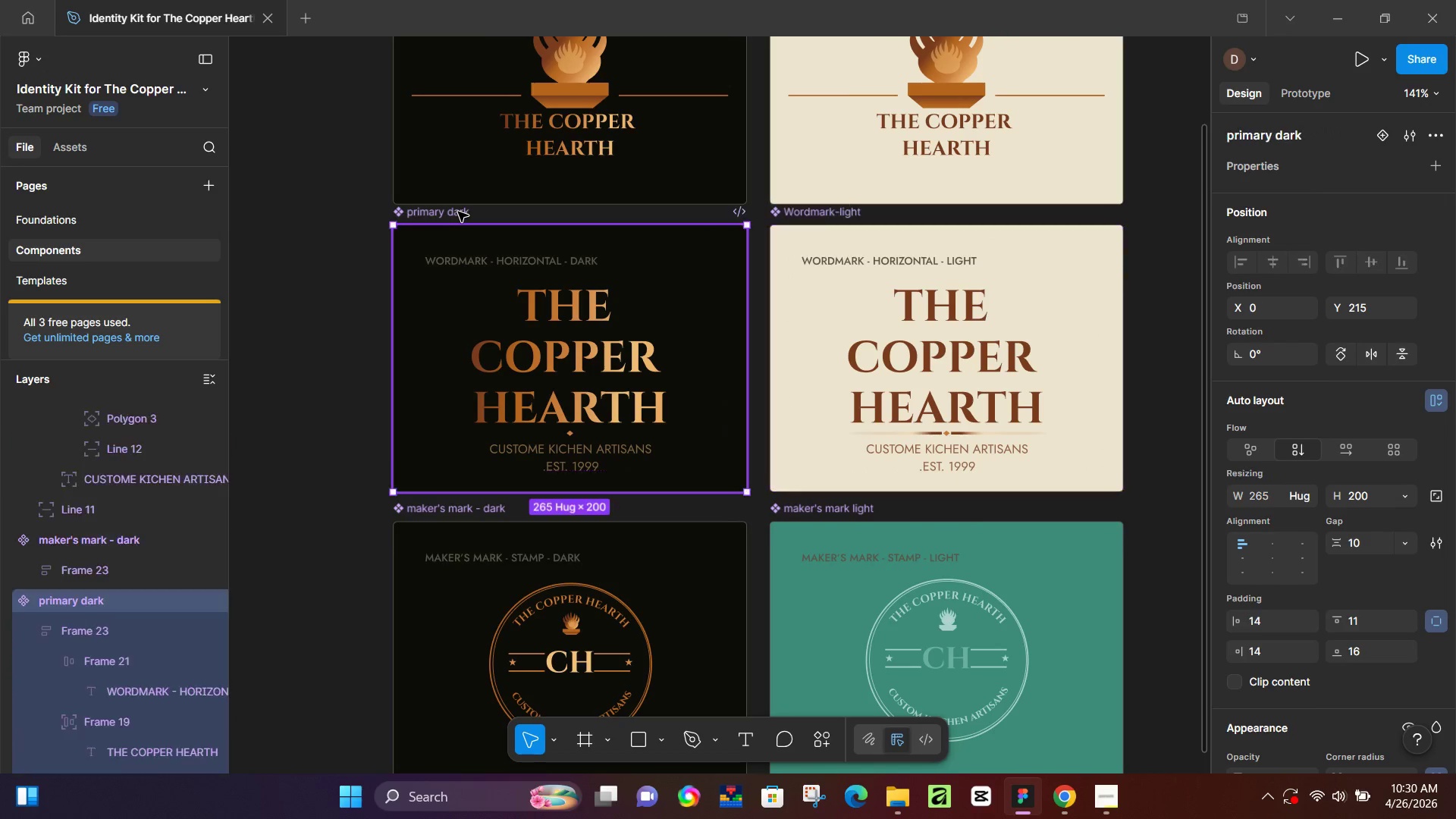 
double_click([458, 212])
 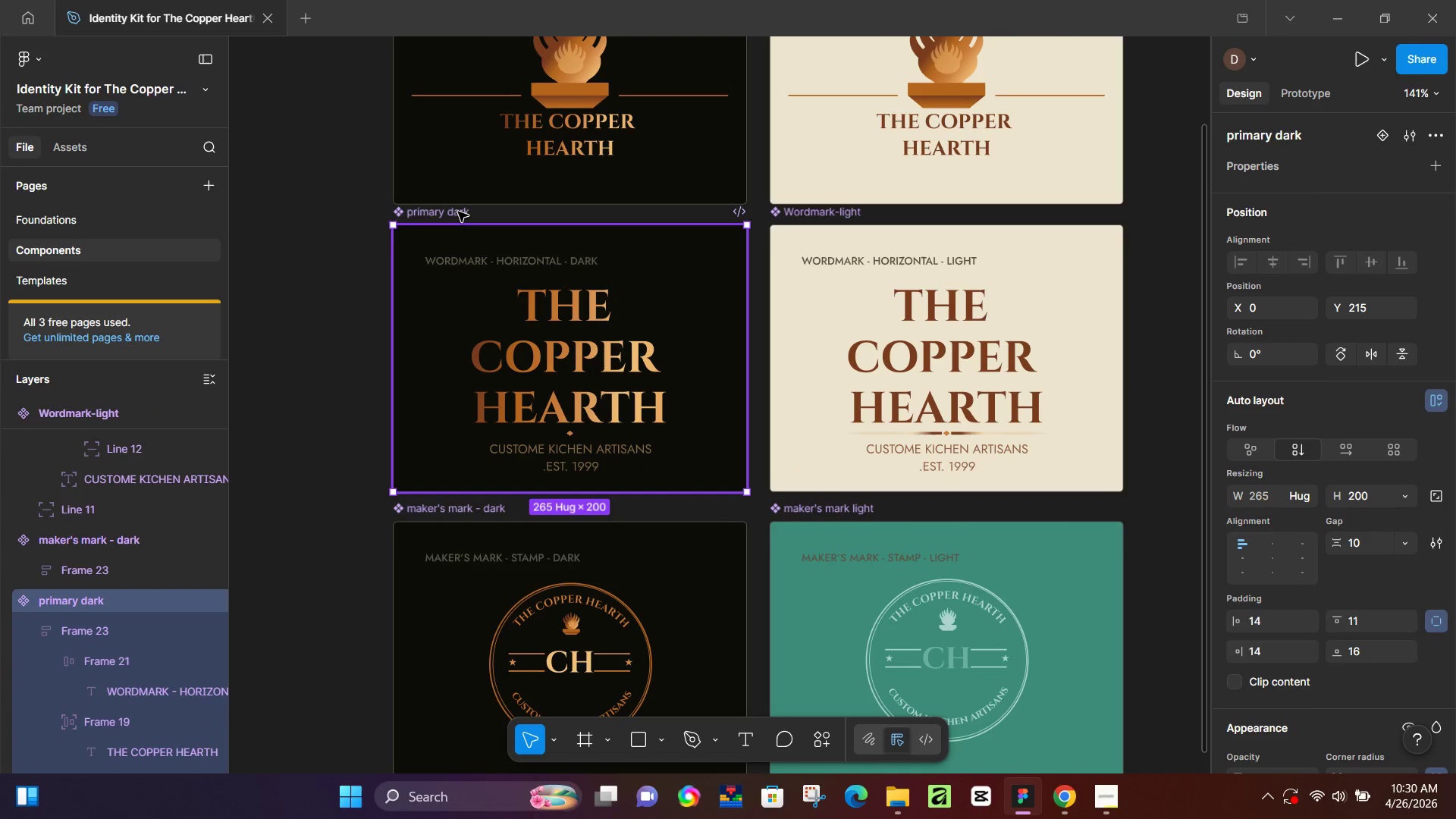 
key(Control+V)
 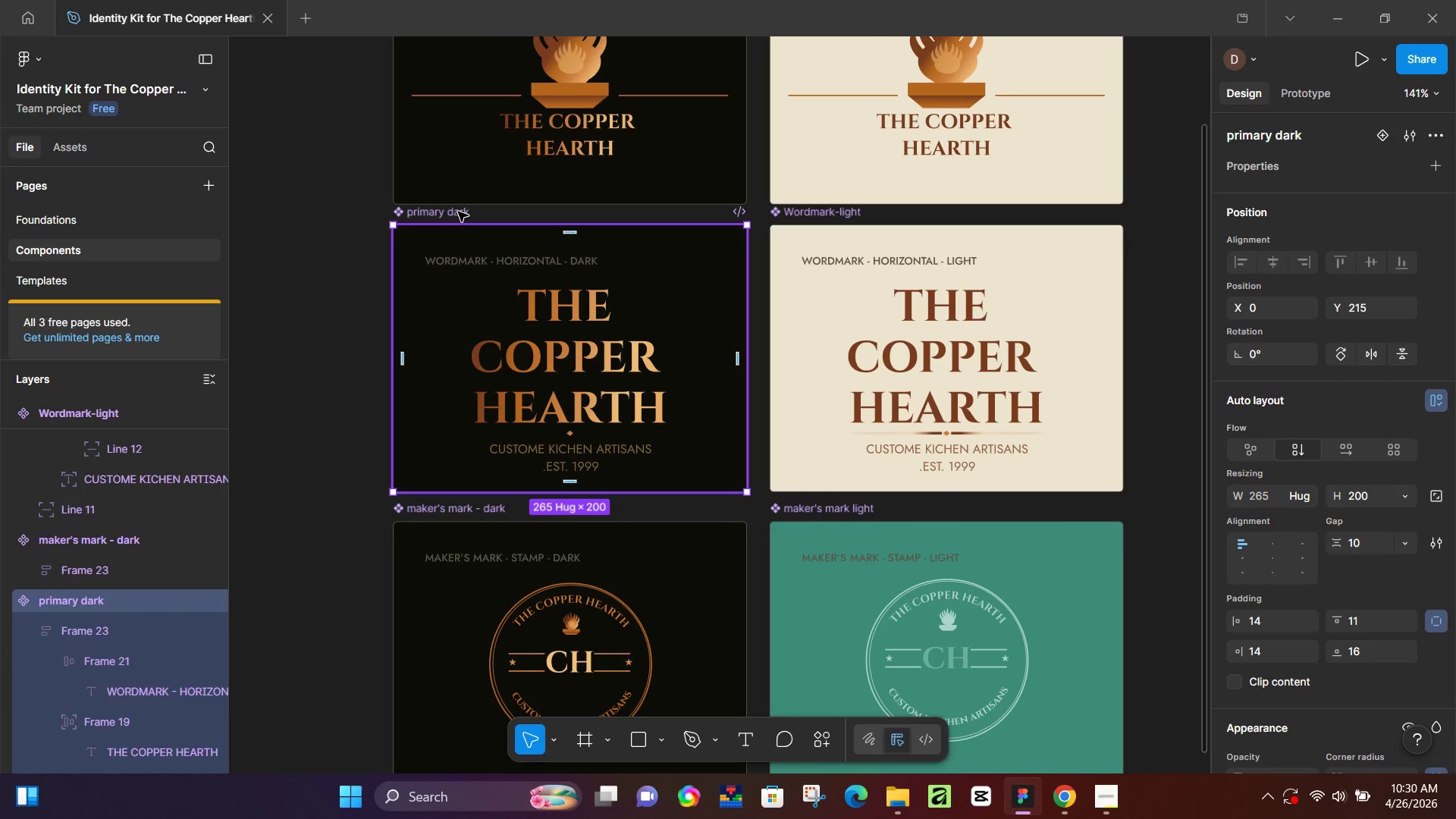 
left_click([458, 212])
 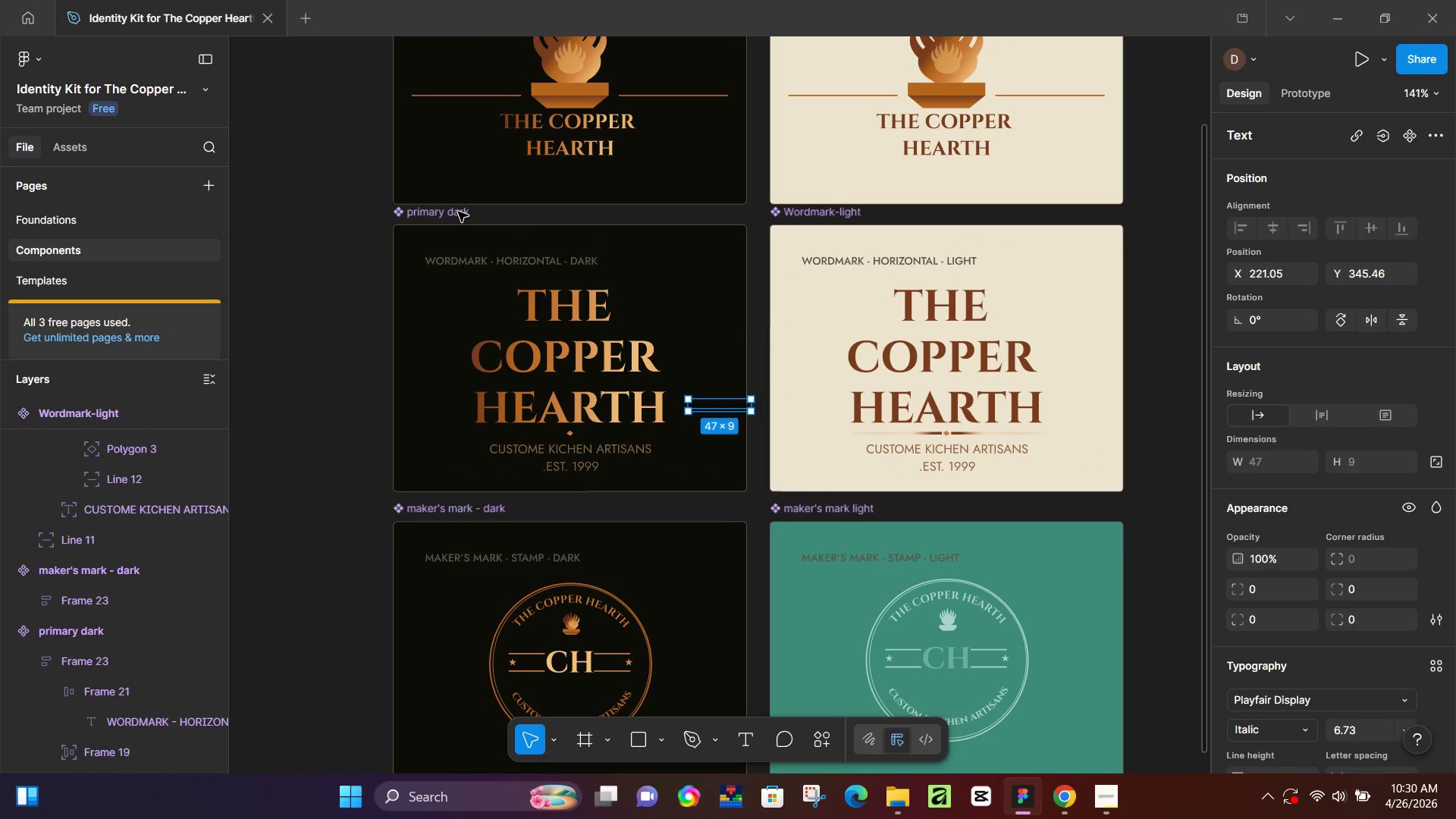 
double_click([458, 212])
 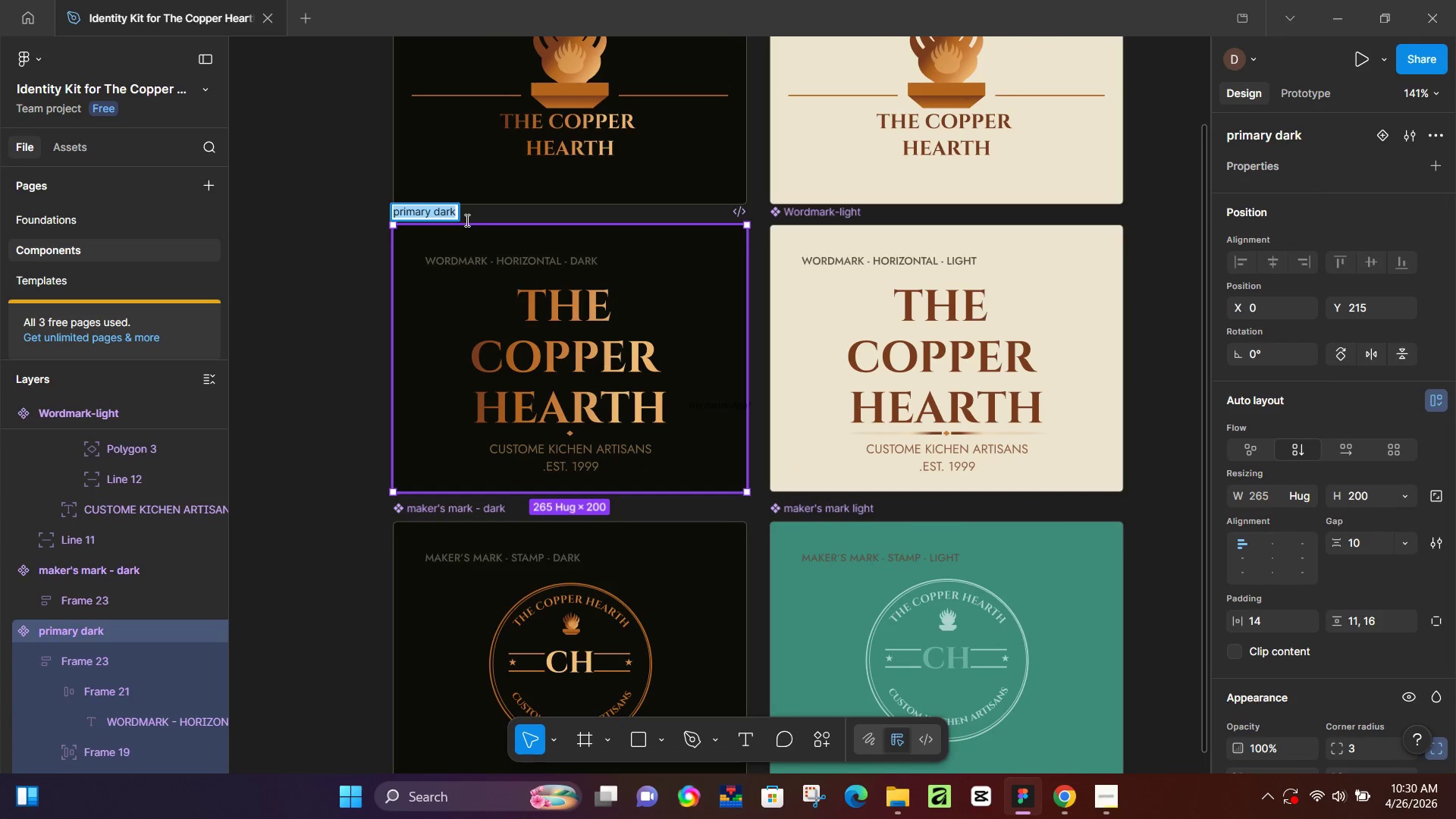 
key(Control+V)
 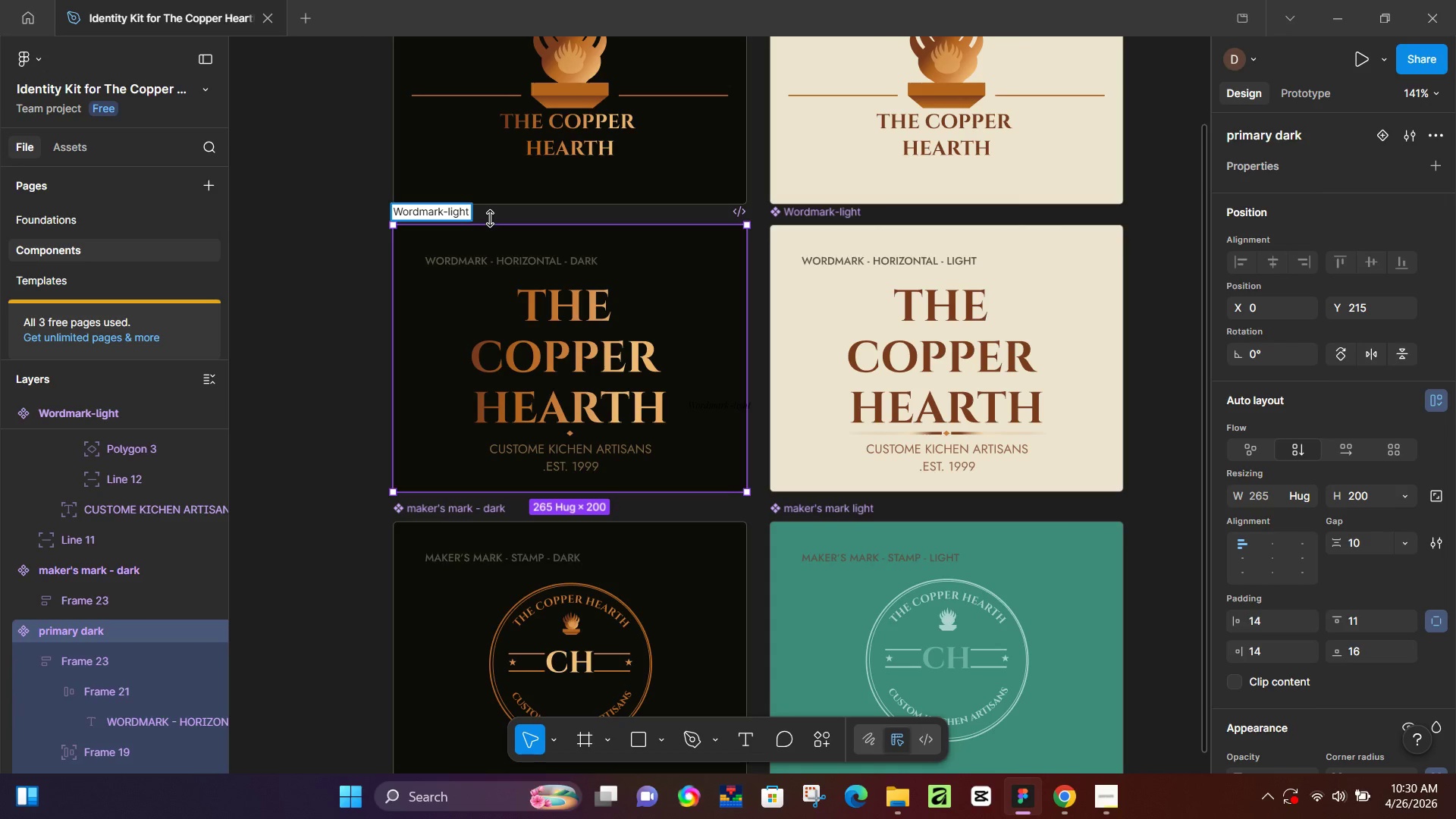 
key(Backspace)
 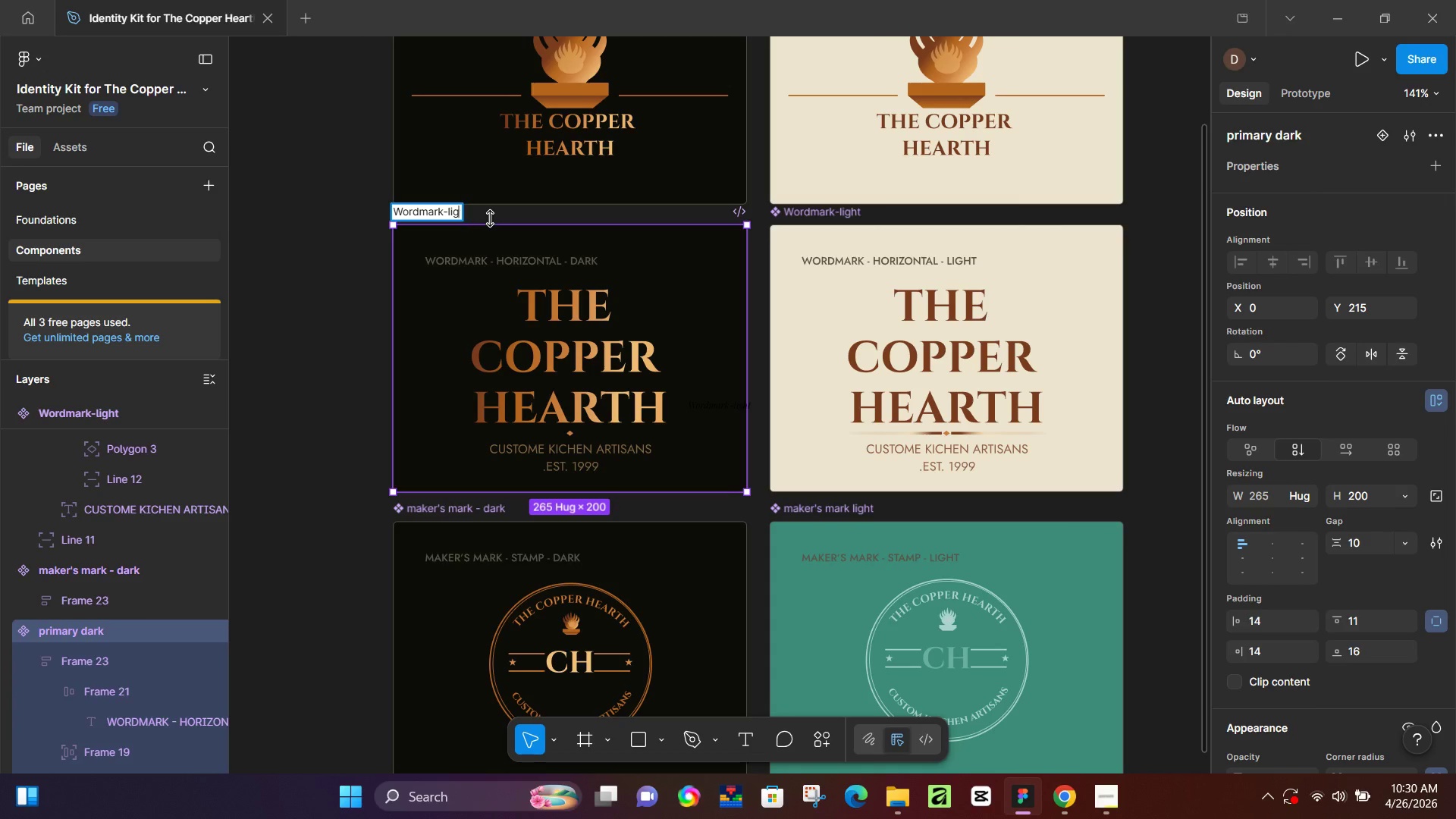 
key(Backspace)
 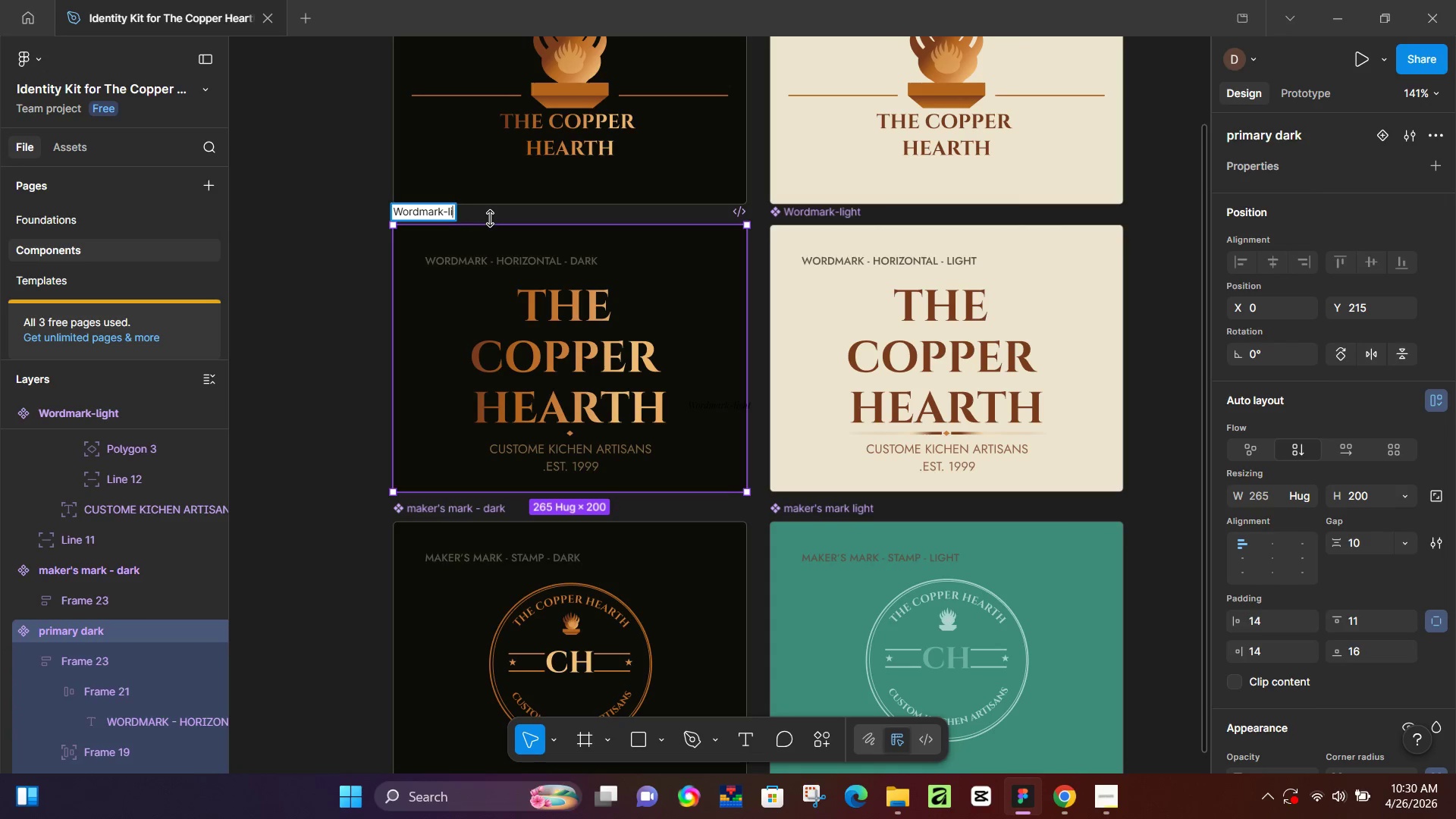 
key(Backspace)
 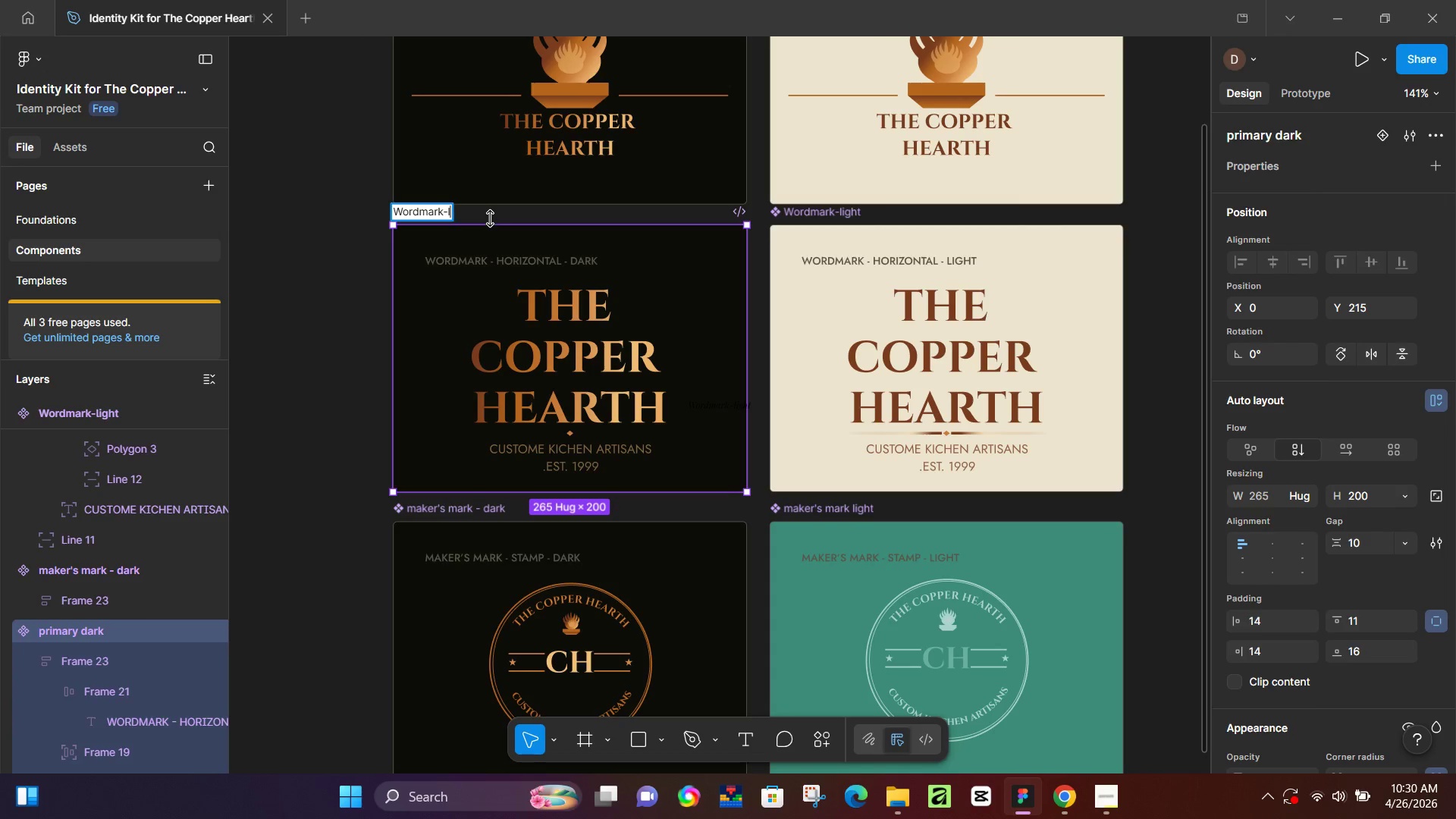 
key(Backspace)
key(Backspace)
type(dark)
 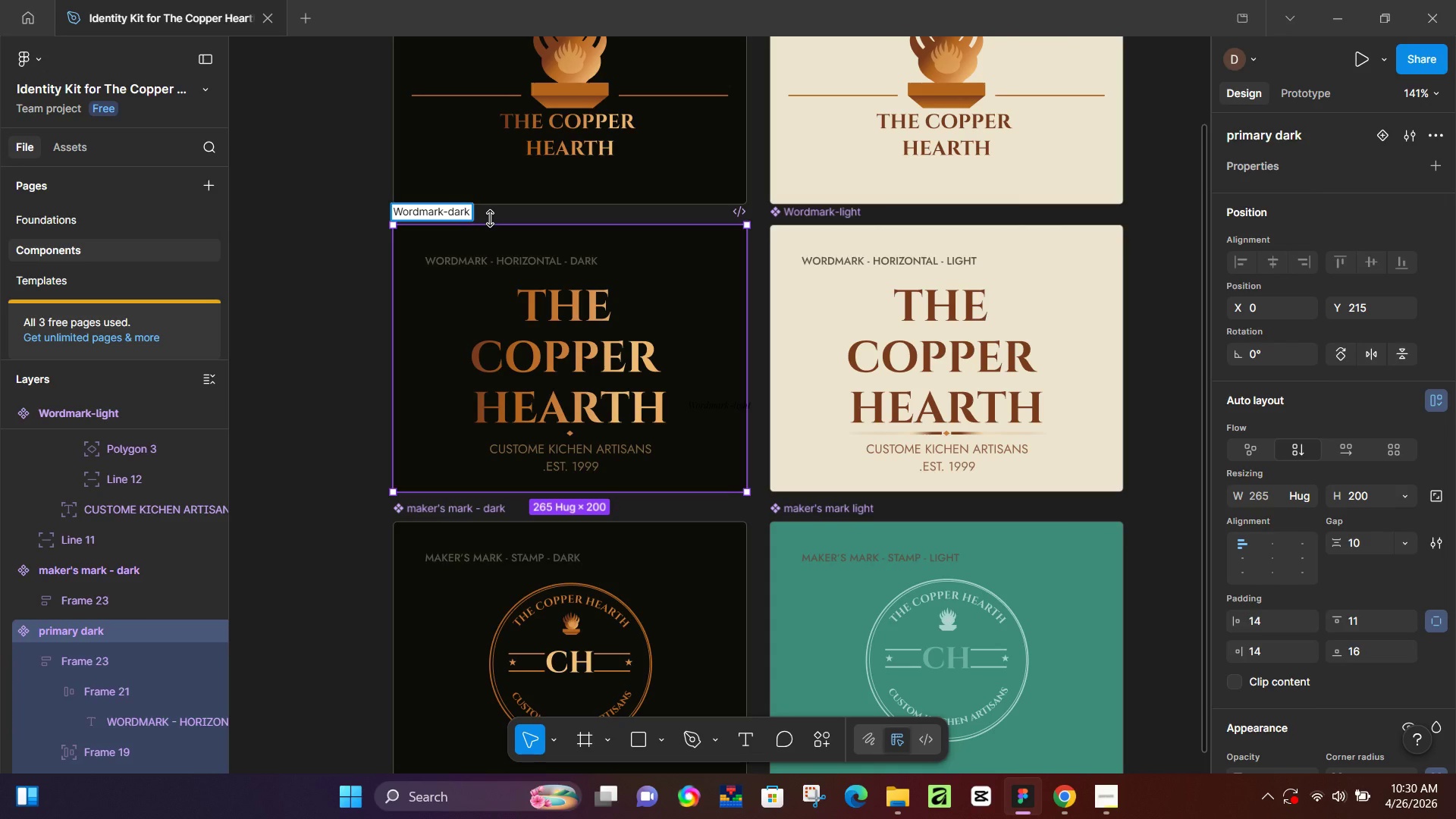 
key(Enter)
 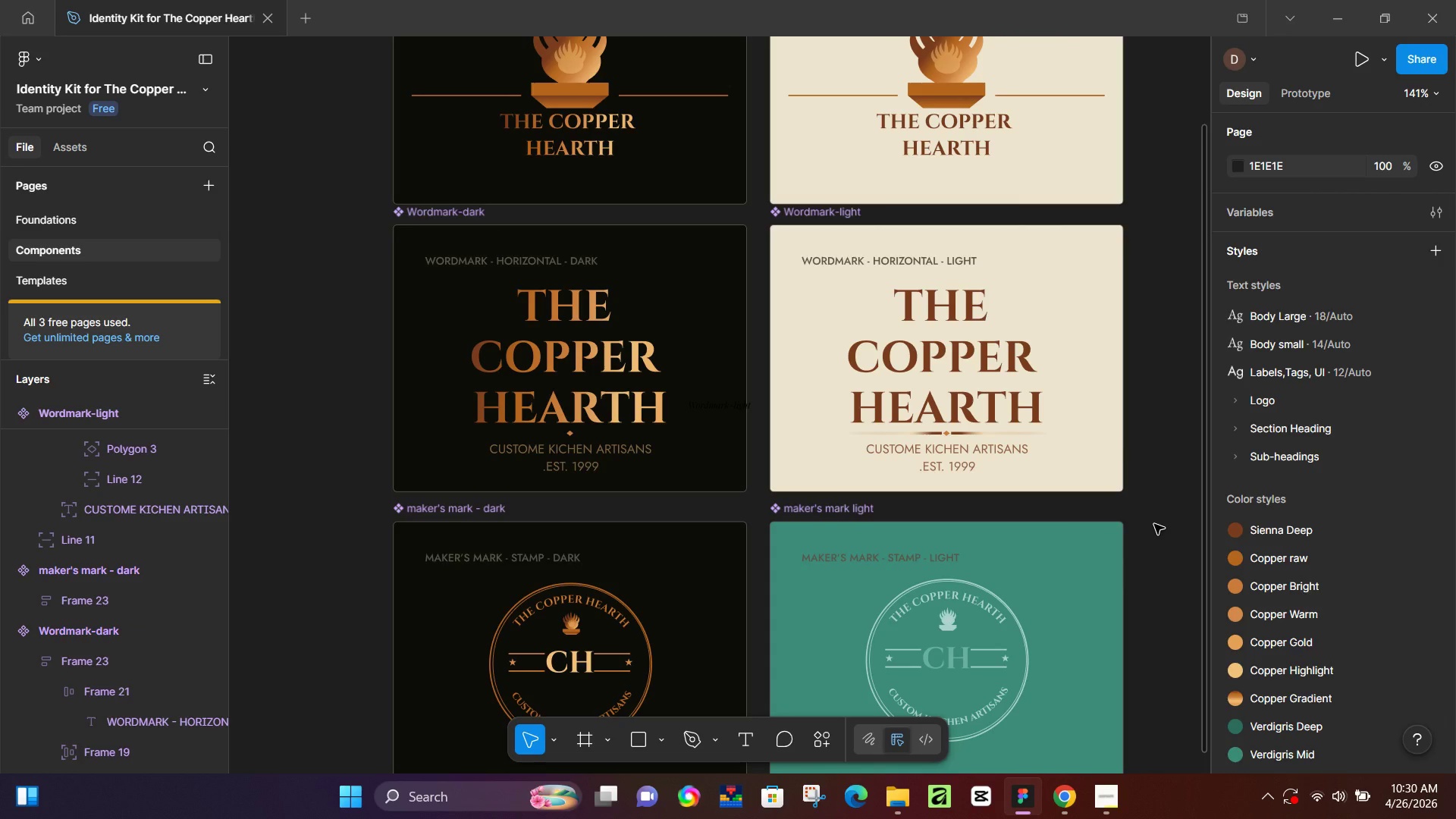 
wait(8.86)
 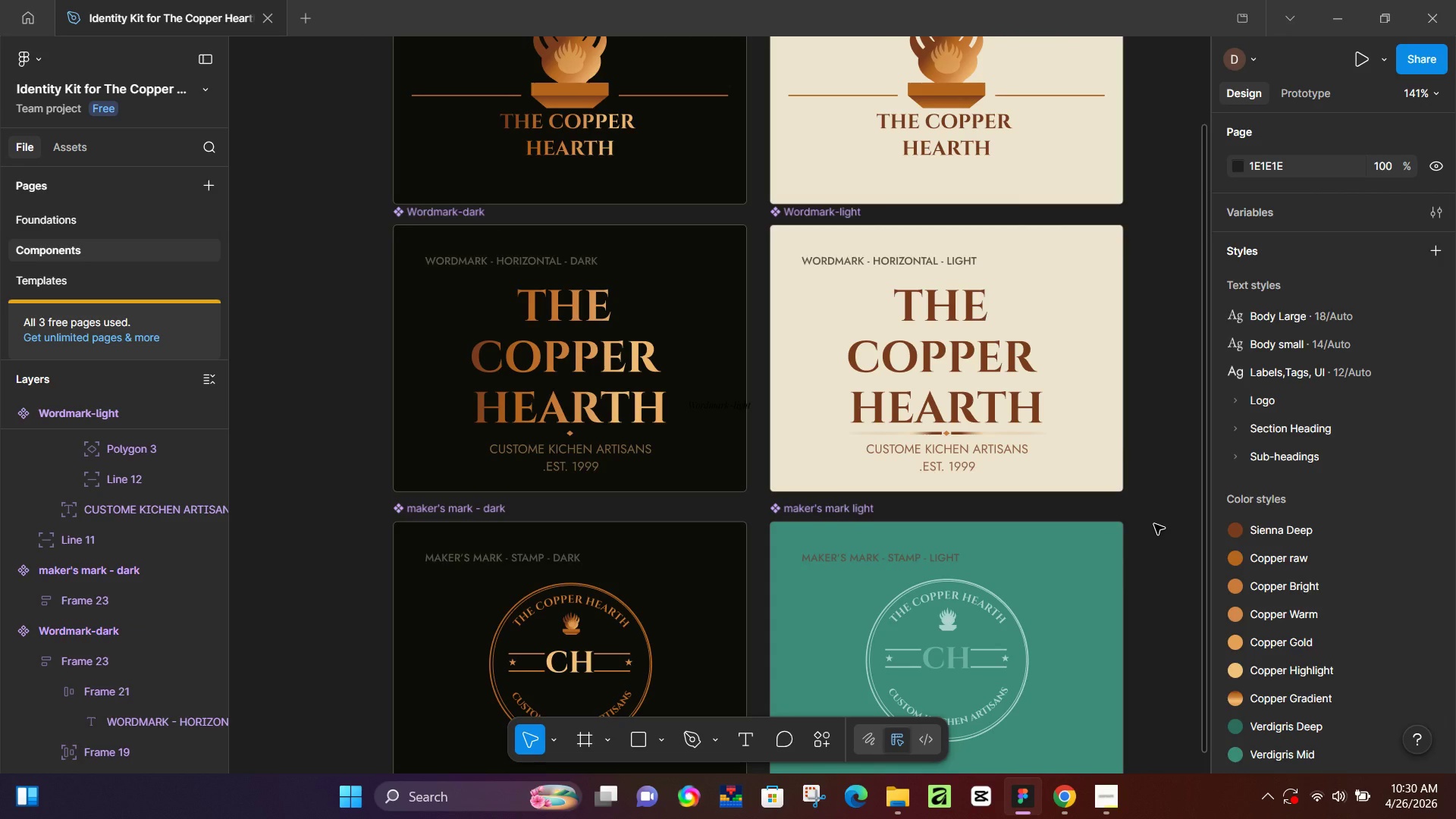 
hold_key(key=ControlLeft, duration=0.47)
 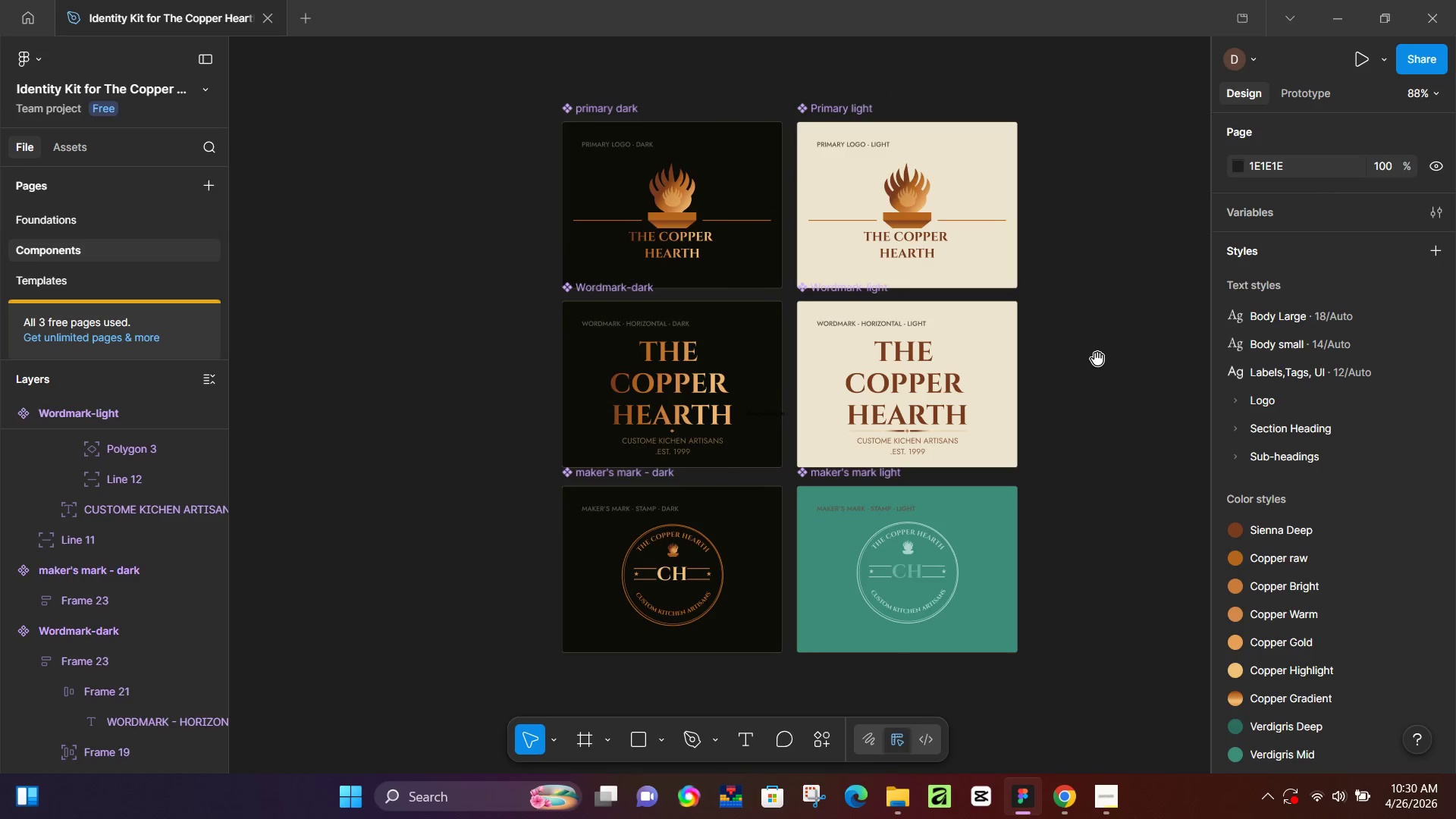 
hold_key(key=Space, duration=1.0)
 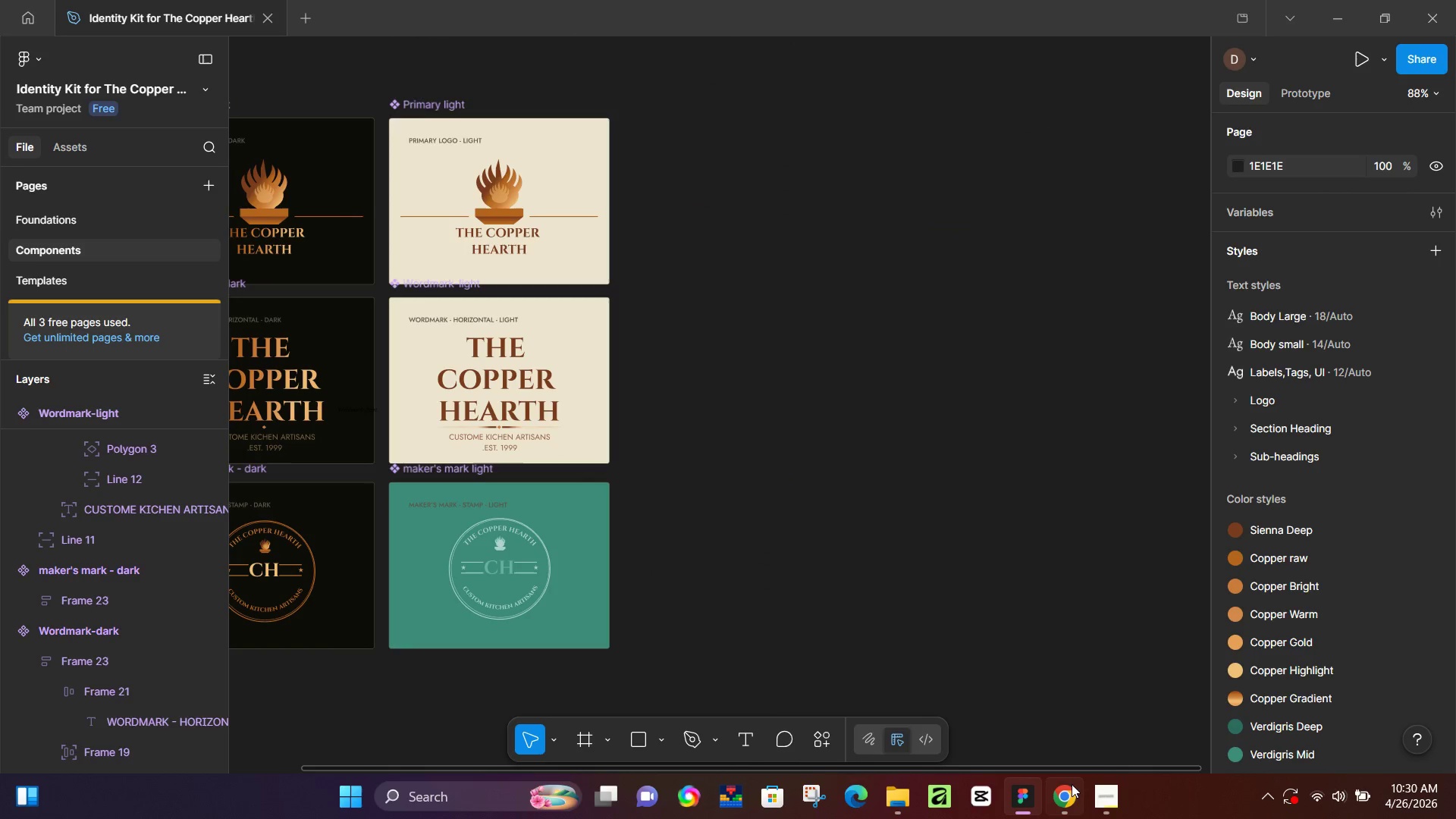 
left_click_drag(start_coordinate=[1097, 359], to_coordinate=[690, 354])
 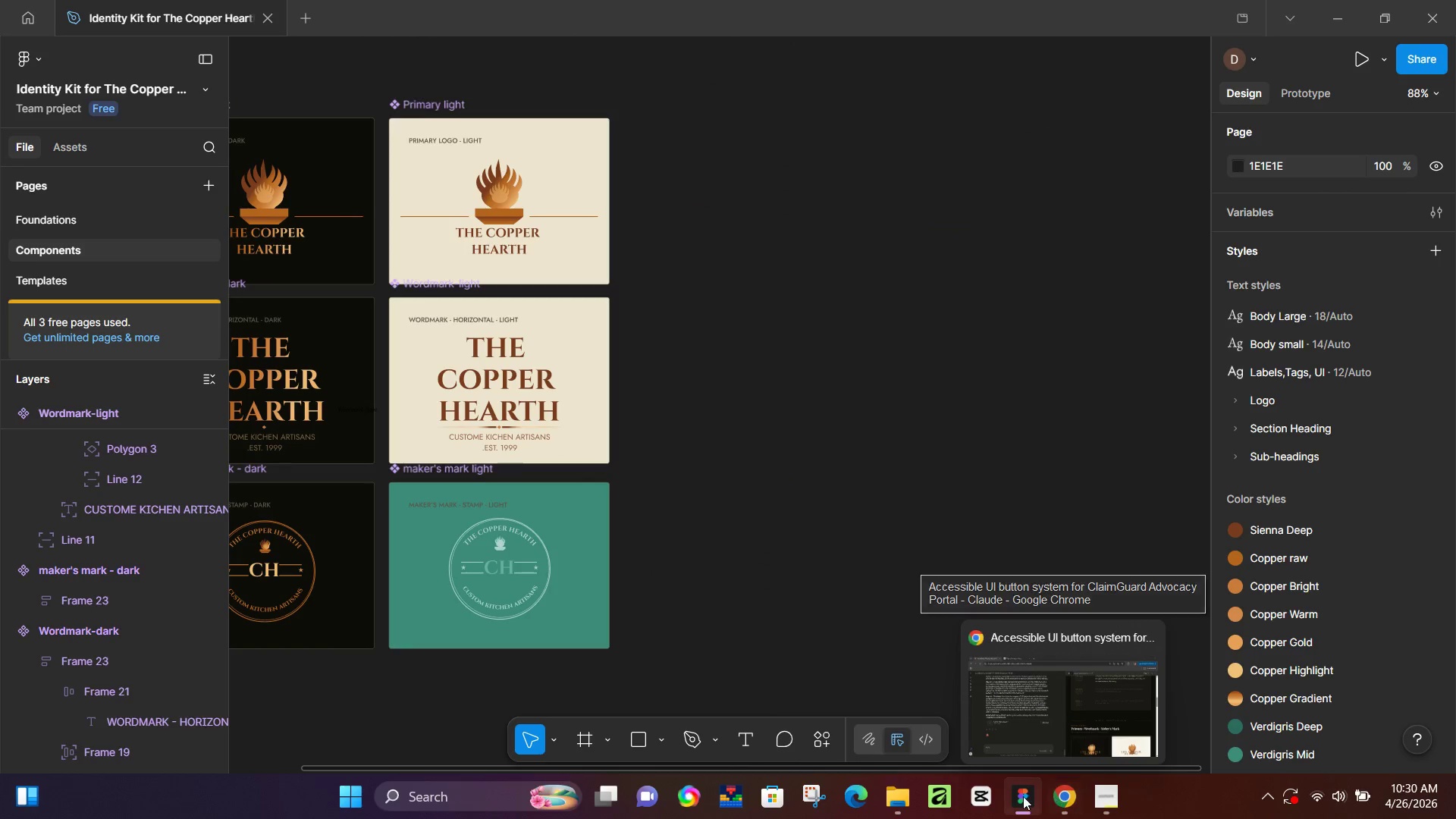 
scroll: coordinate [843, 426], scroll_direction: down, amount: 4.0
 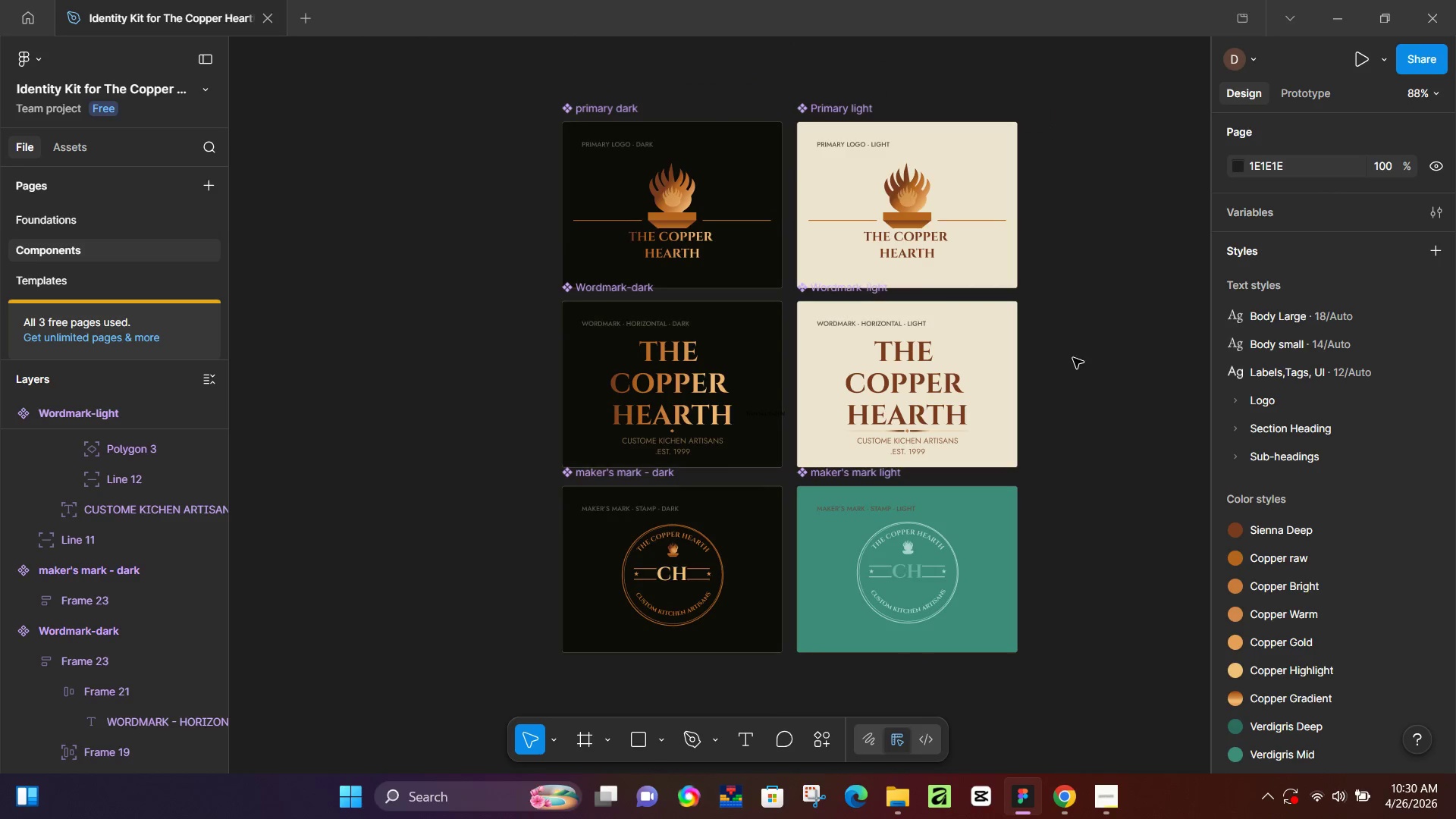 
left_click([1112, 797])